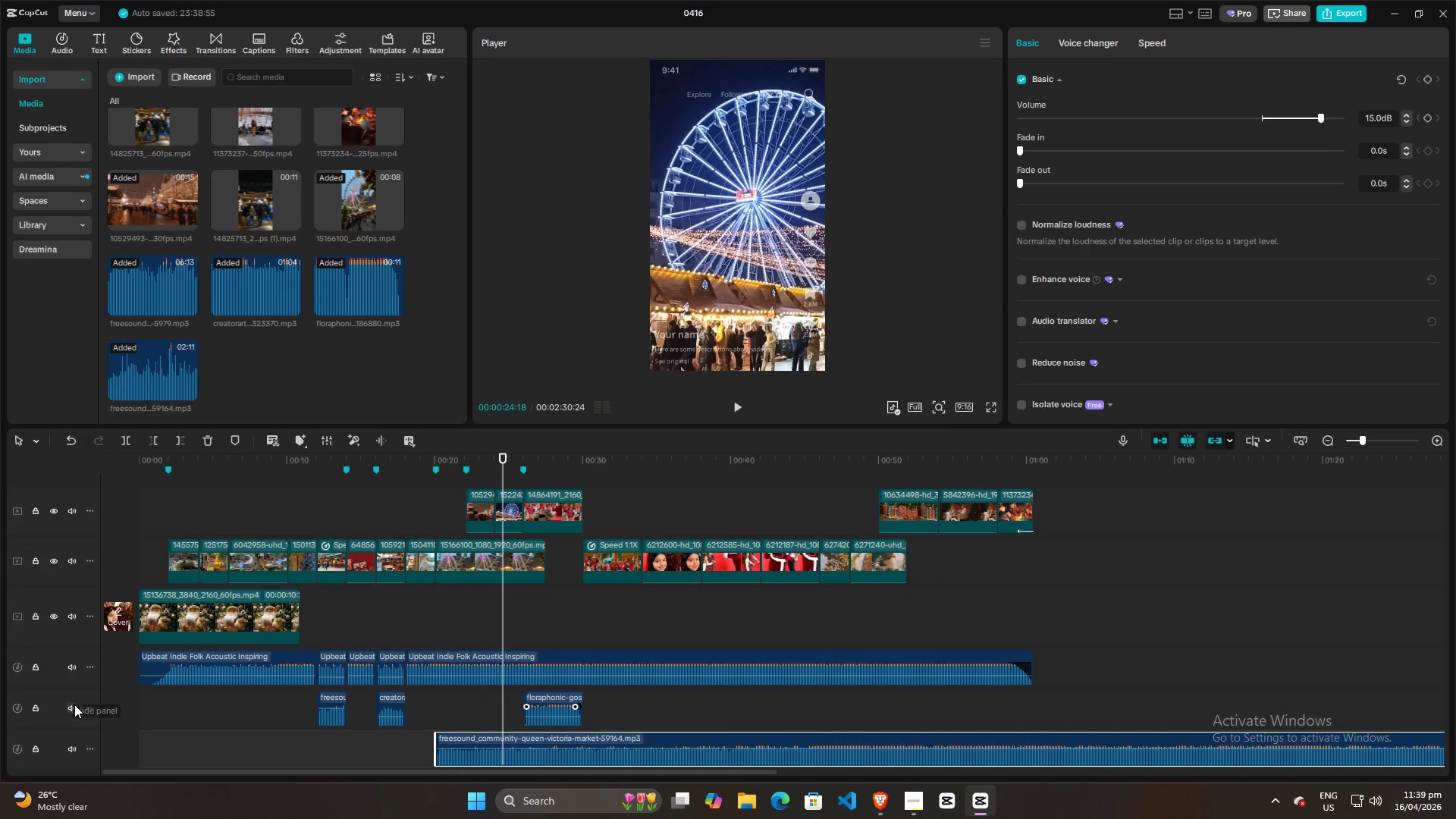 
left_click([71, 708])
 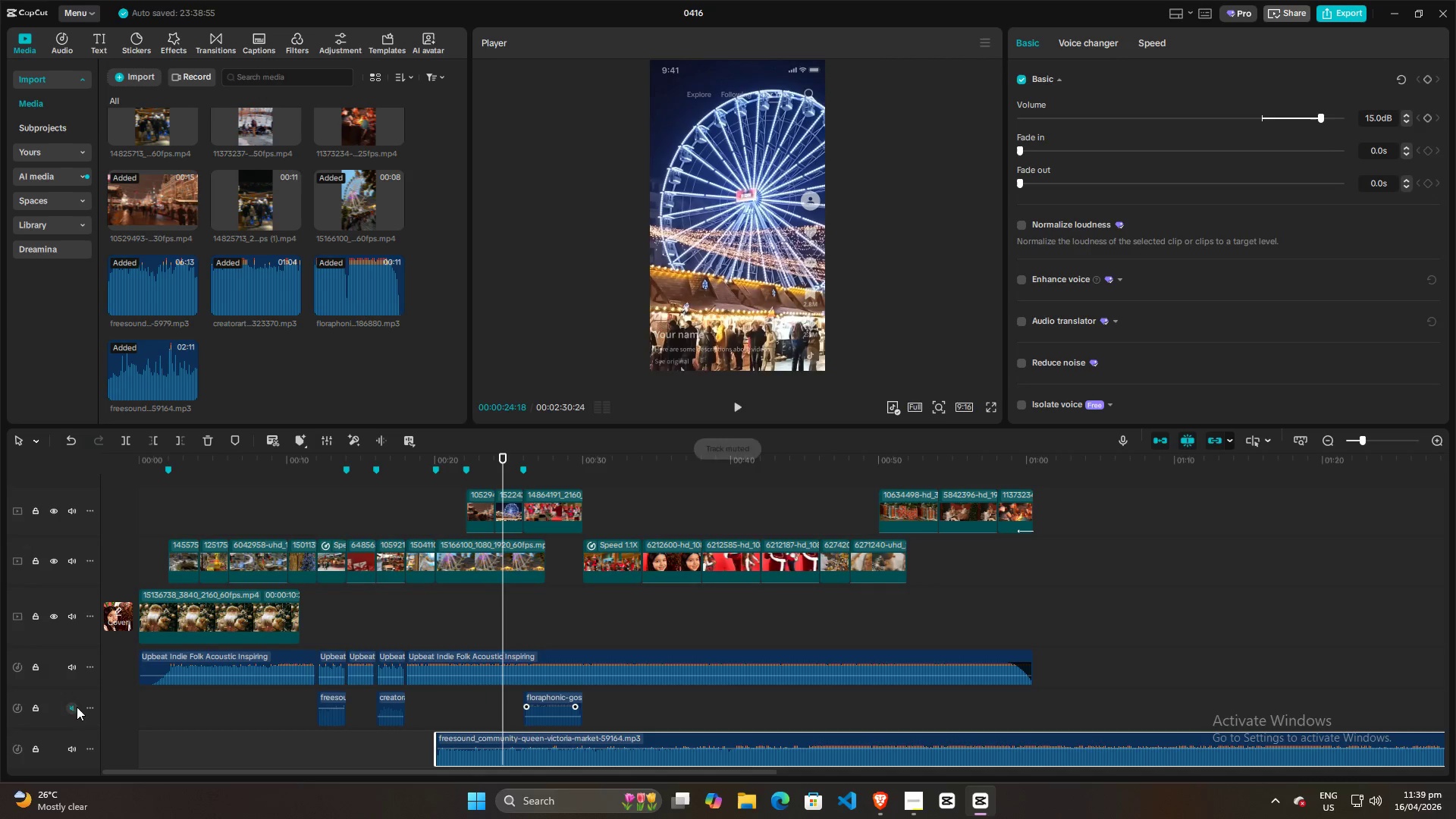 
key(Space)
 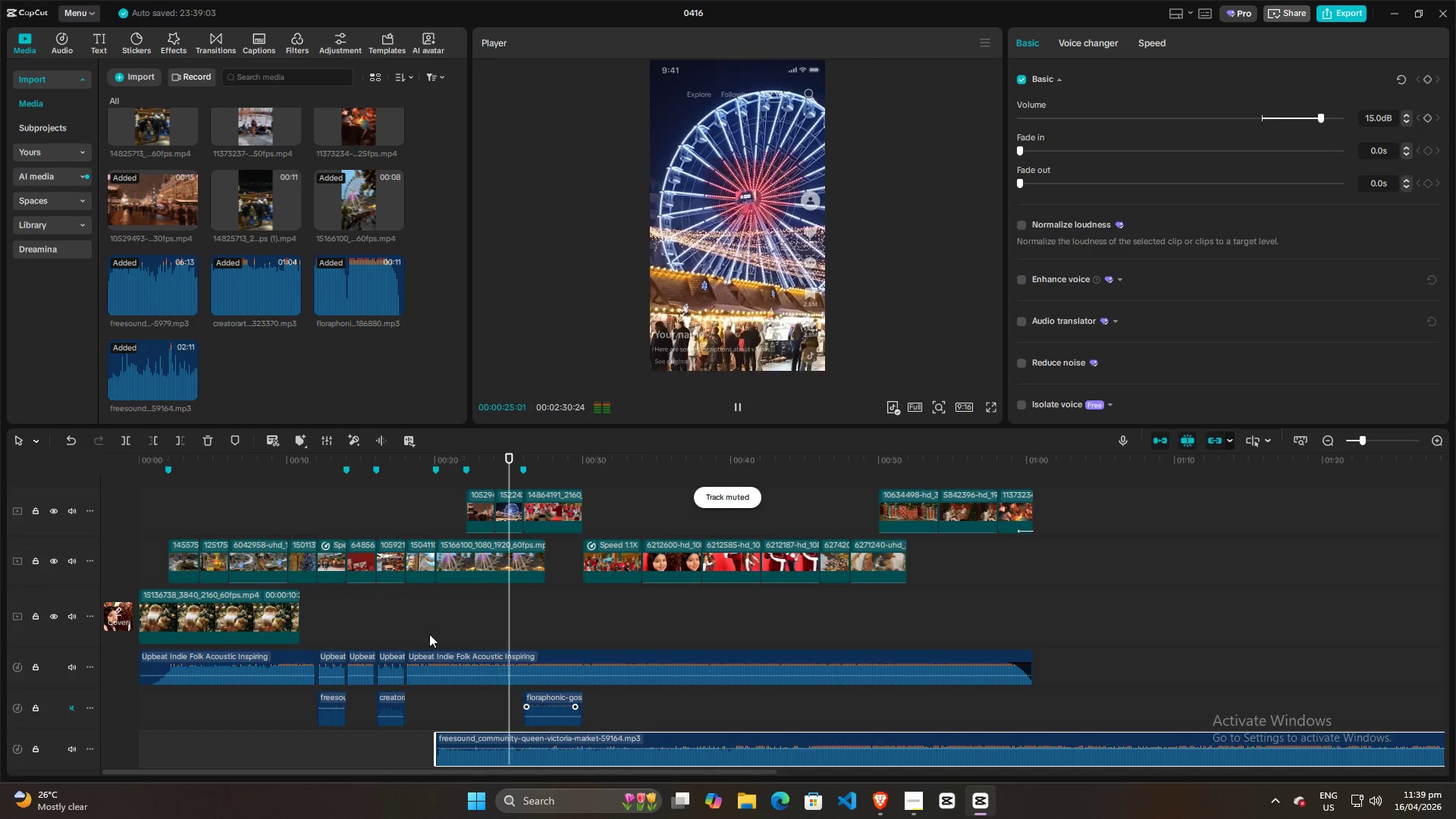 
key(Space)
 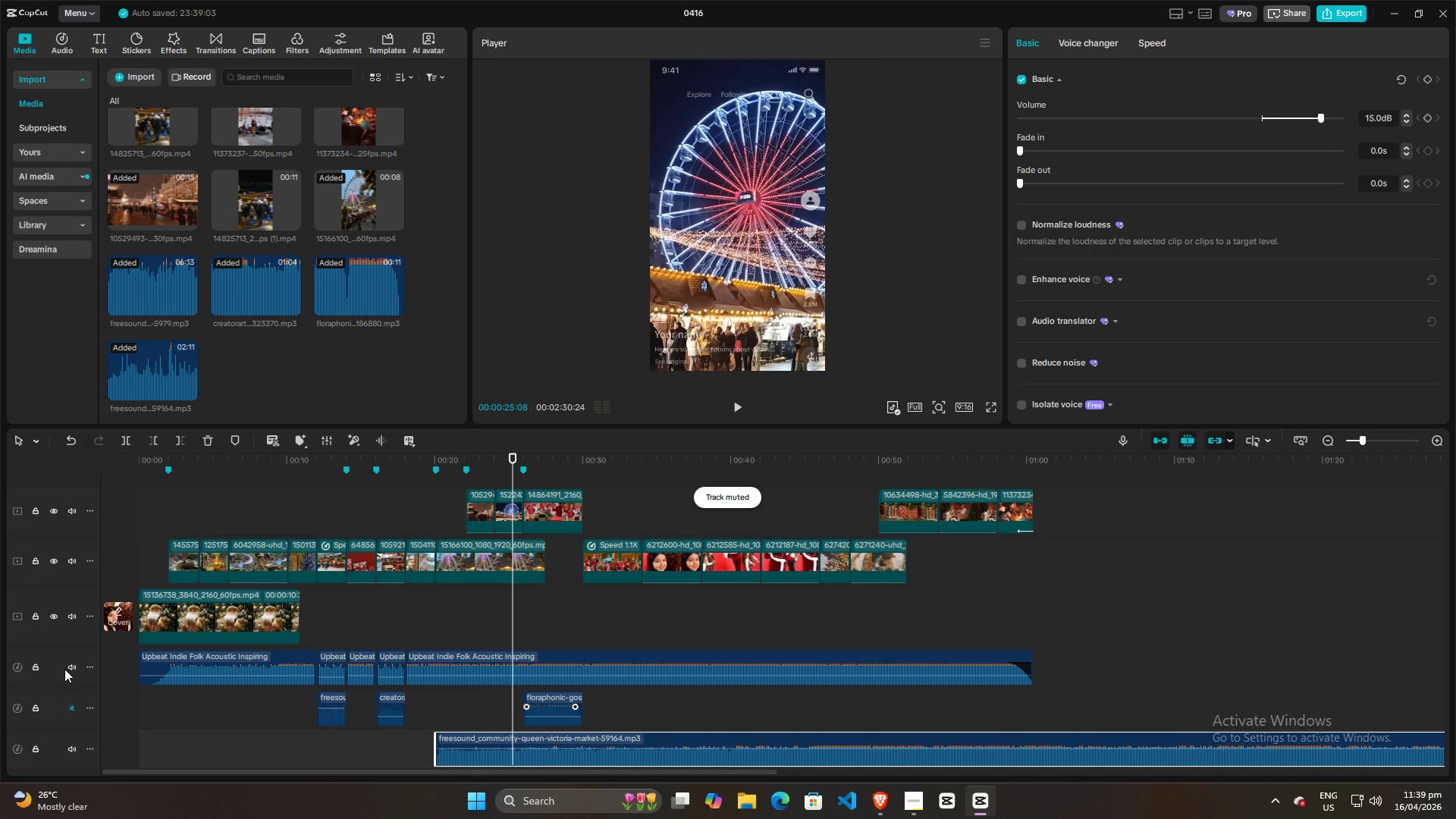 
left_click([67, 667])
 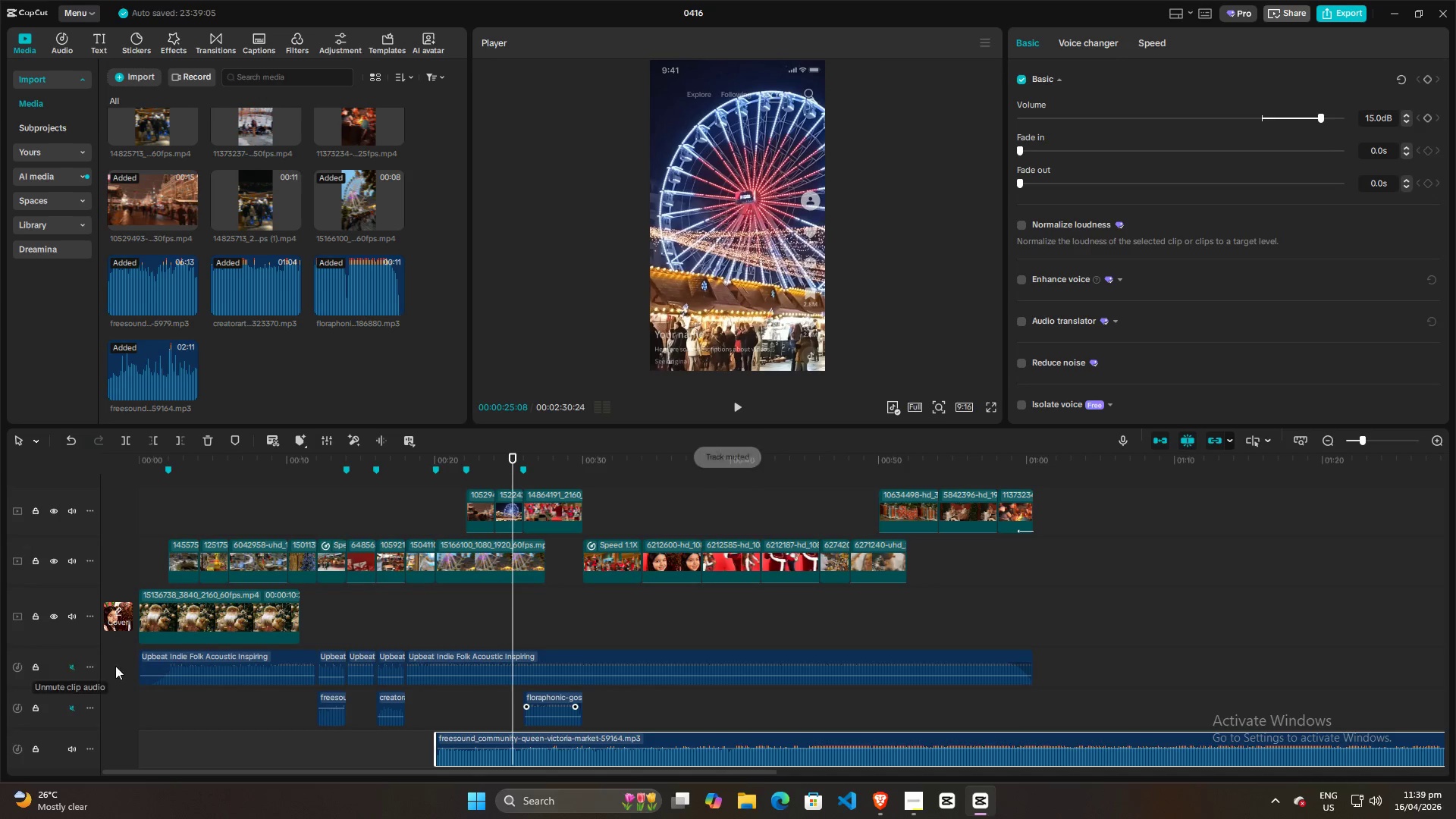 
key(Space)
 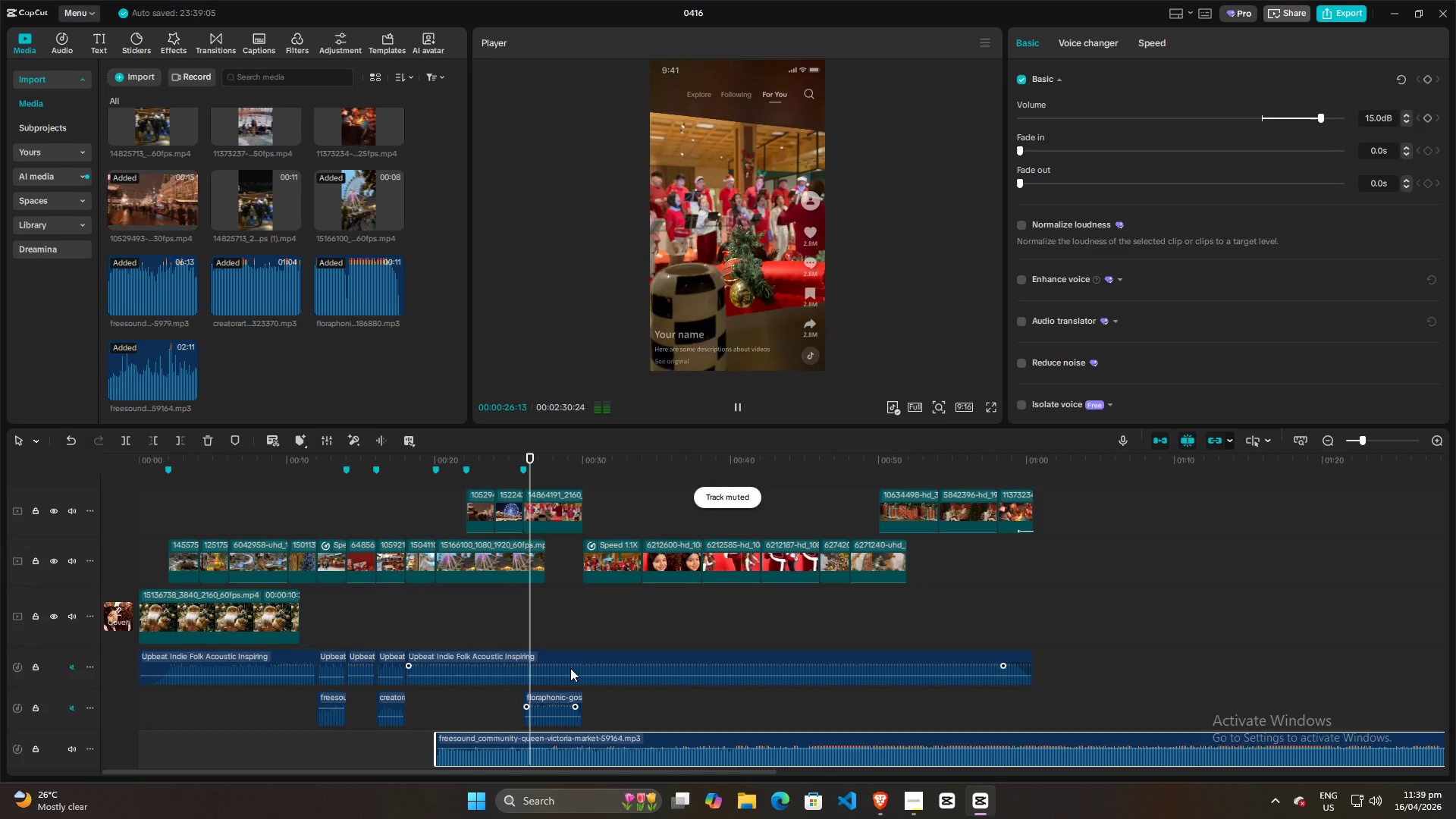 
left_click([651, 701])
 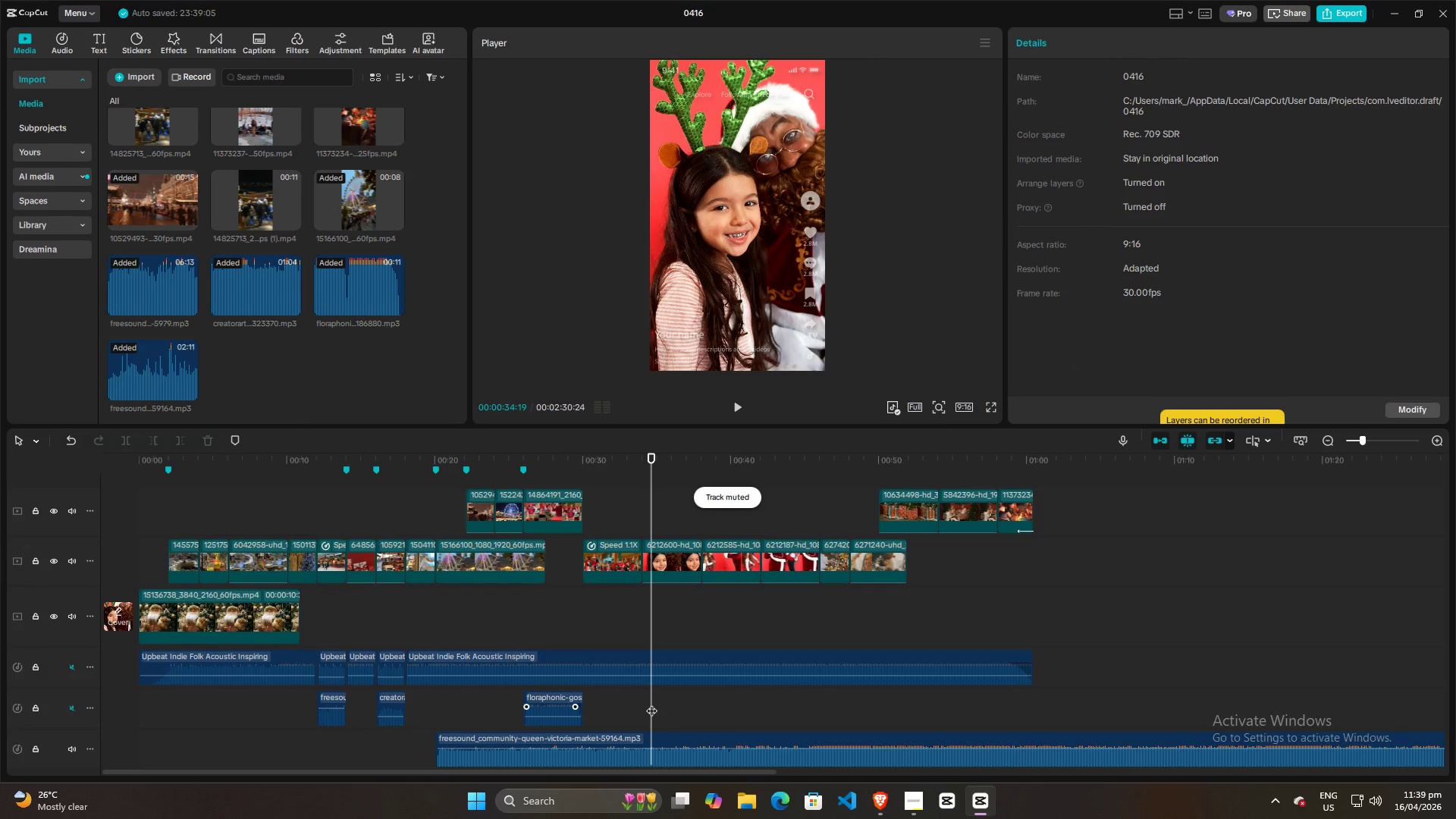 
key(Space)
 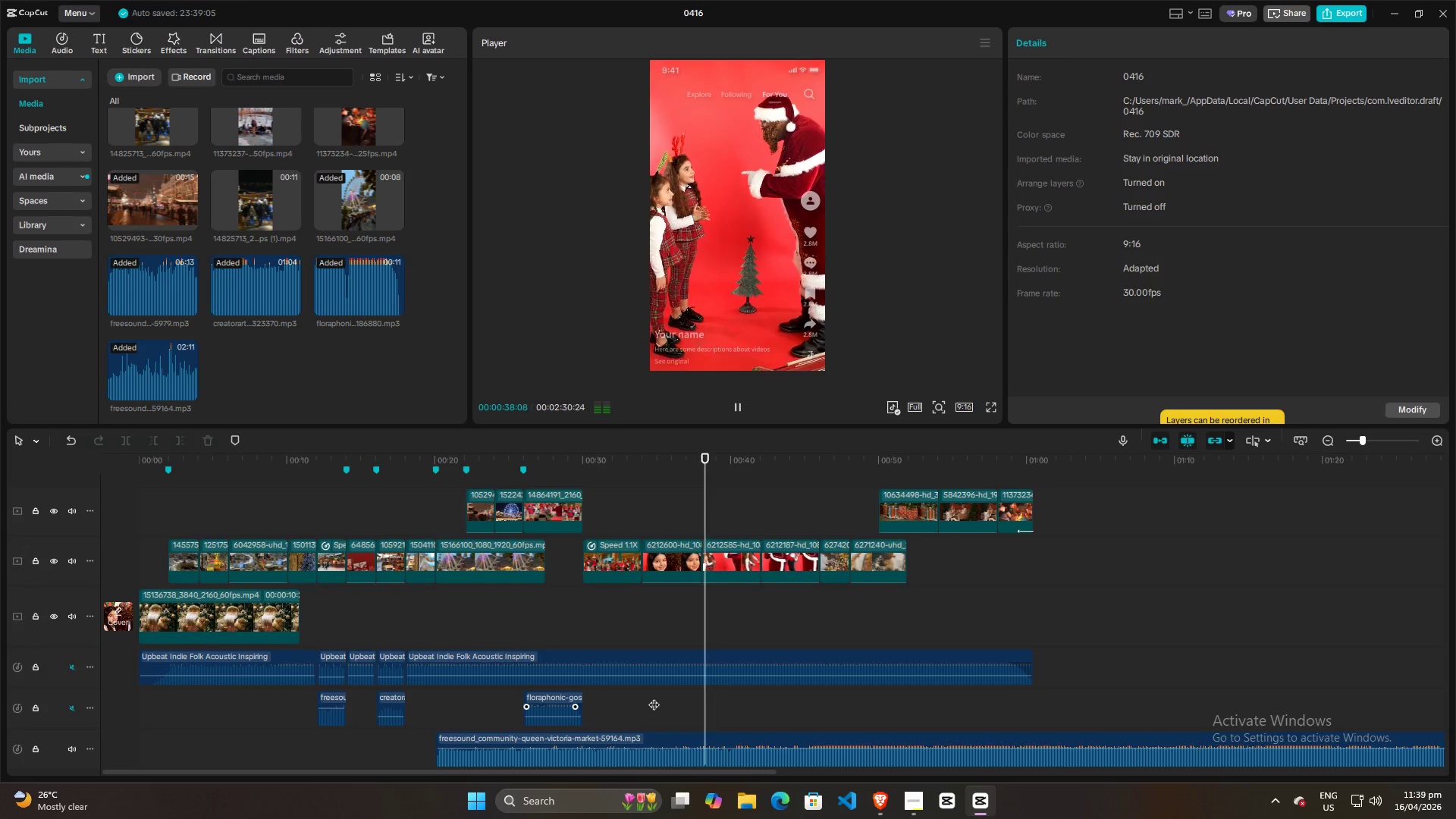 
key(Space)
 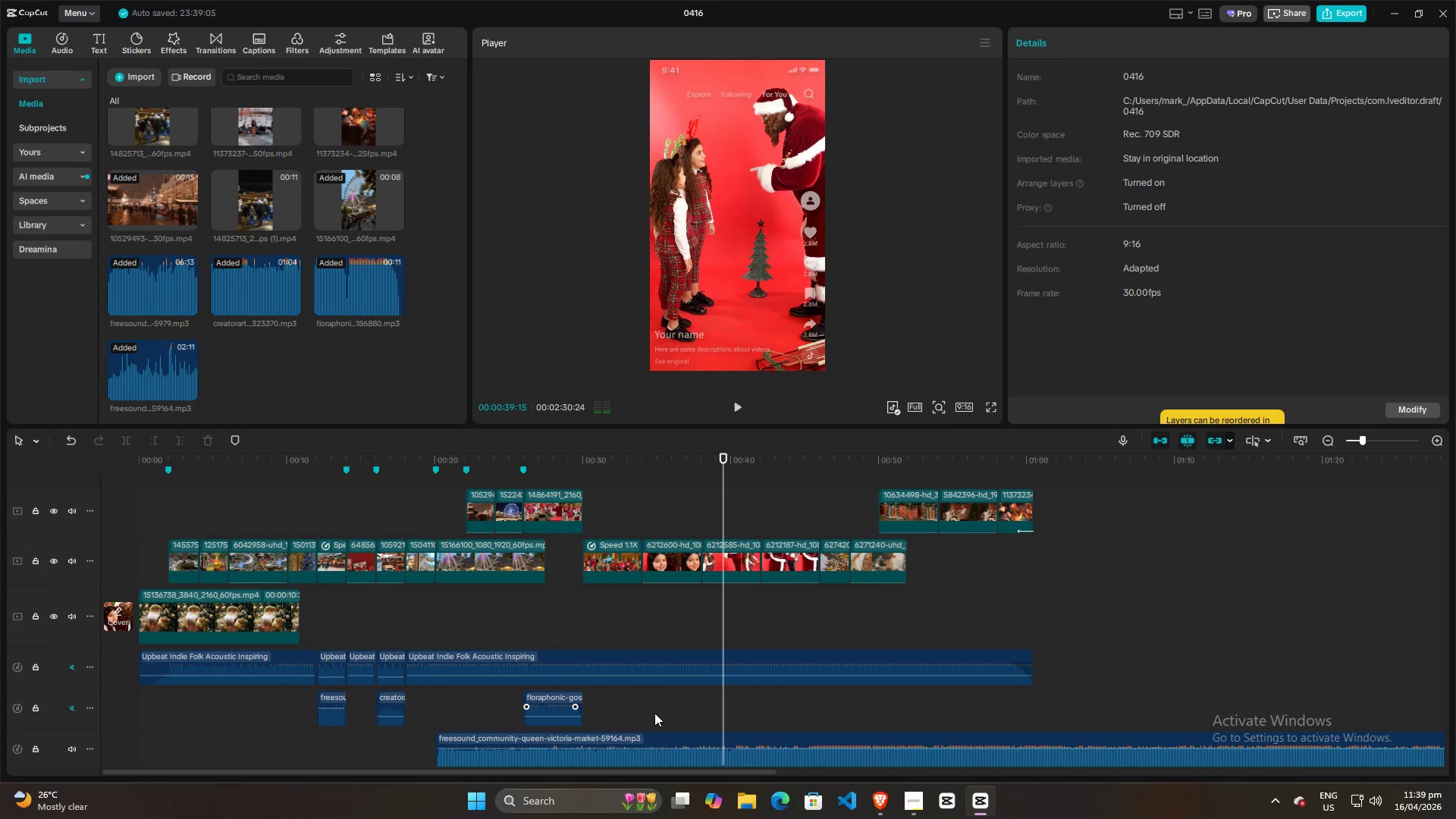 
left_click([654, 713])
 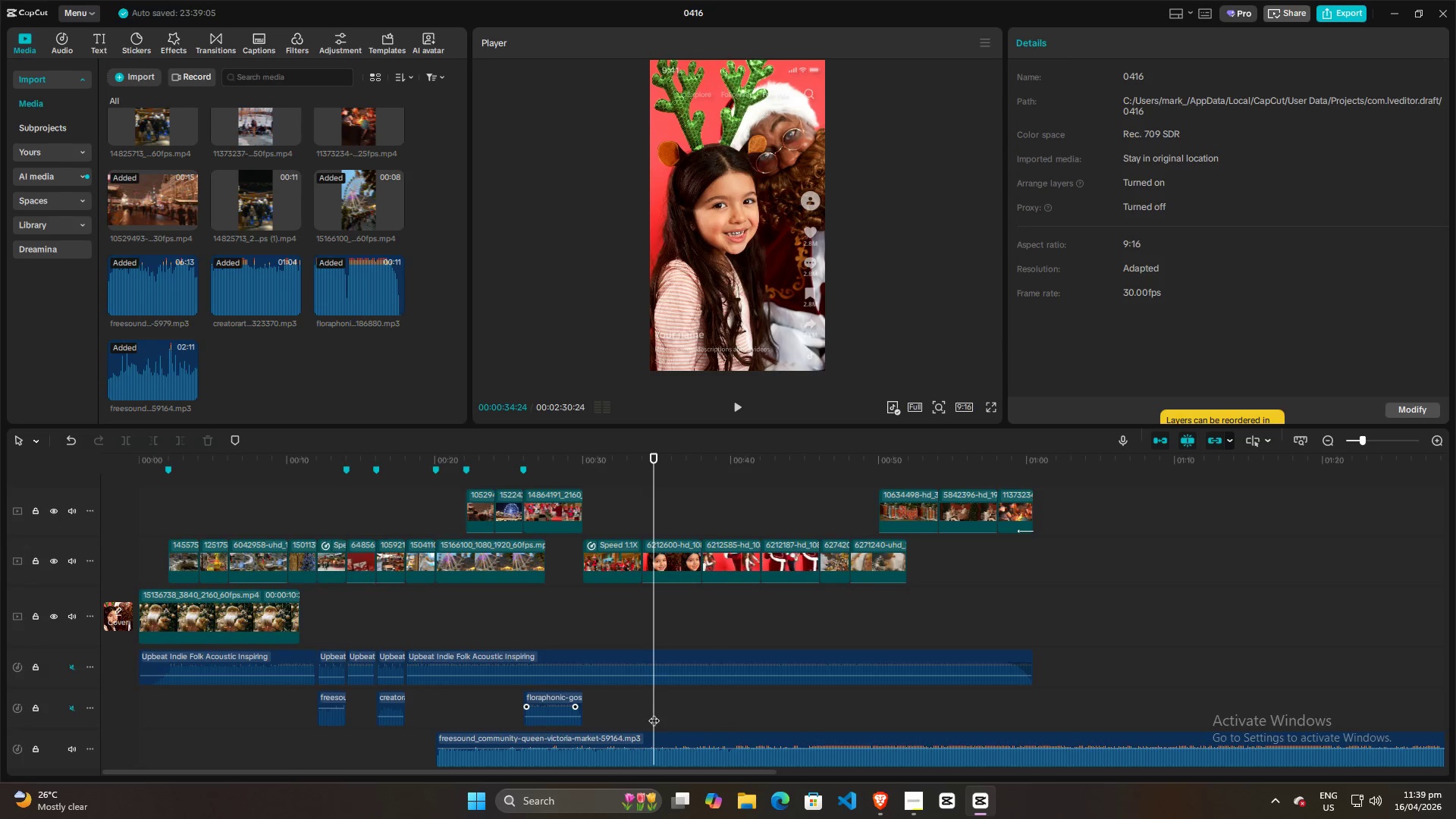 
key(Space)
 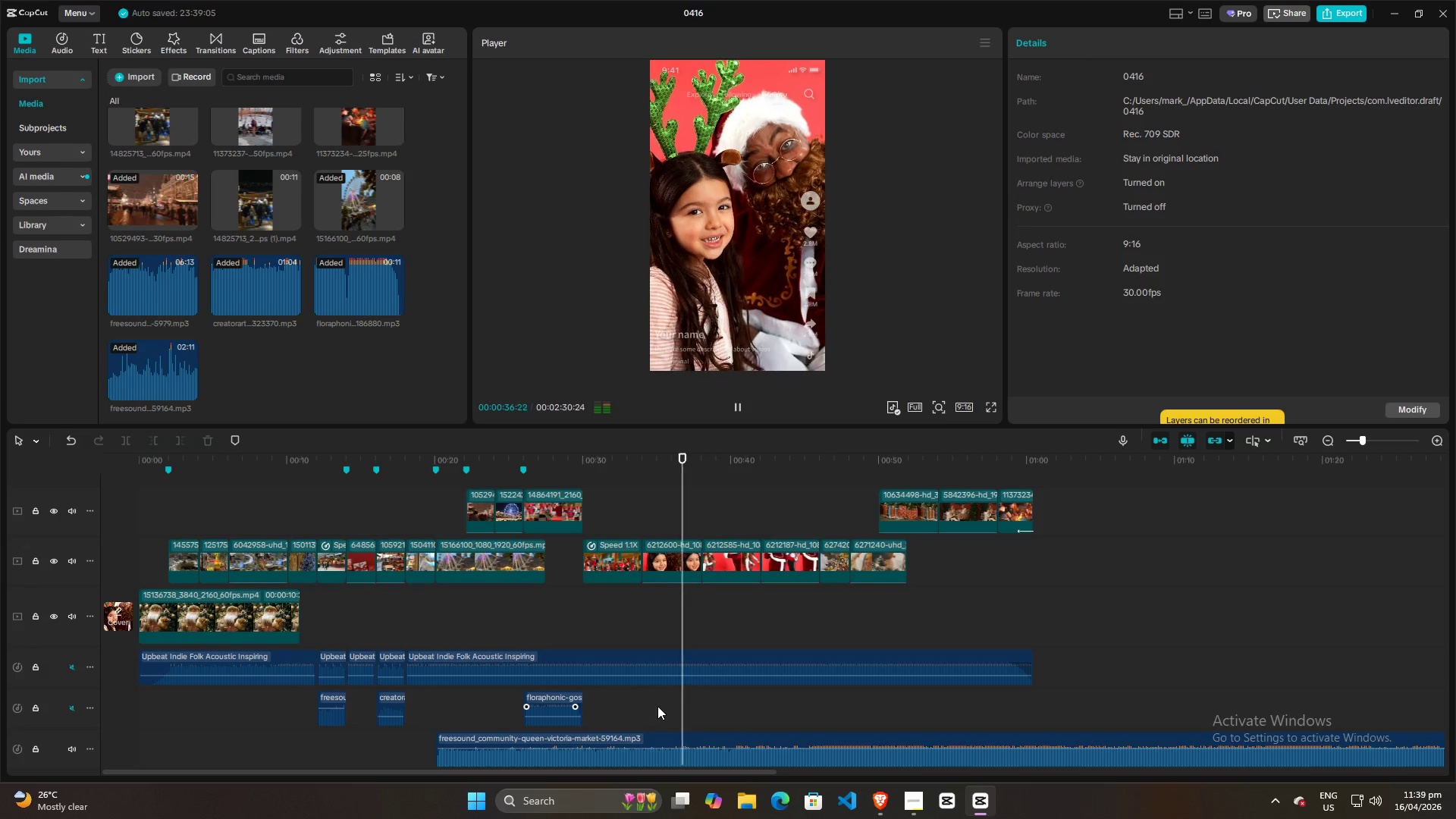 
key(Space)
 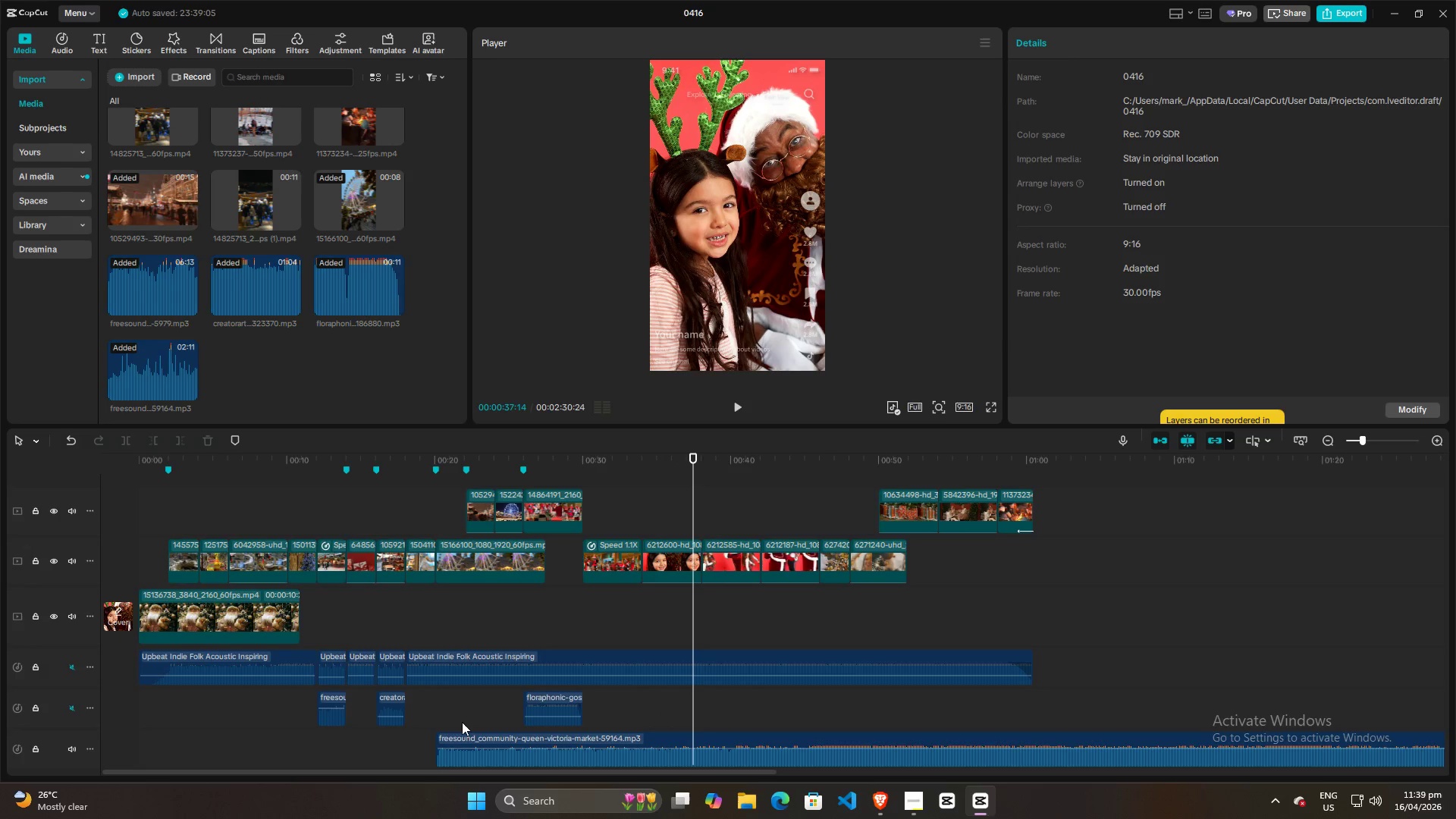 
left_click([440, 711])
 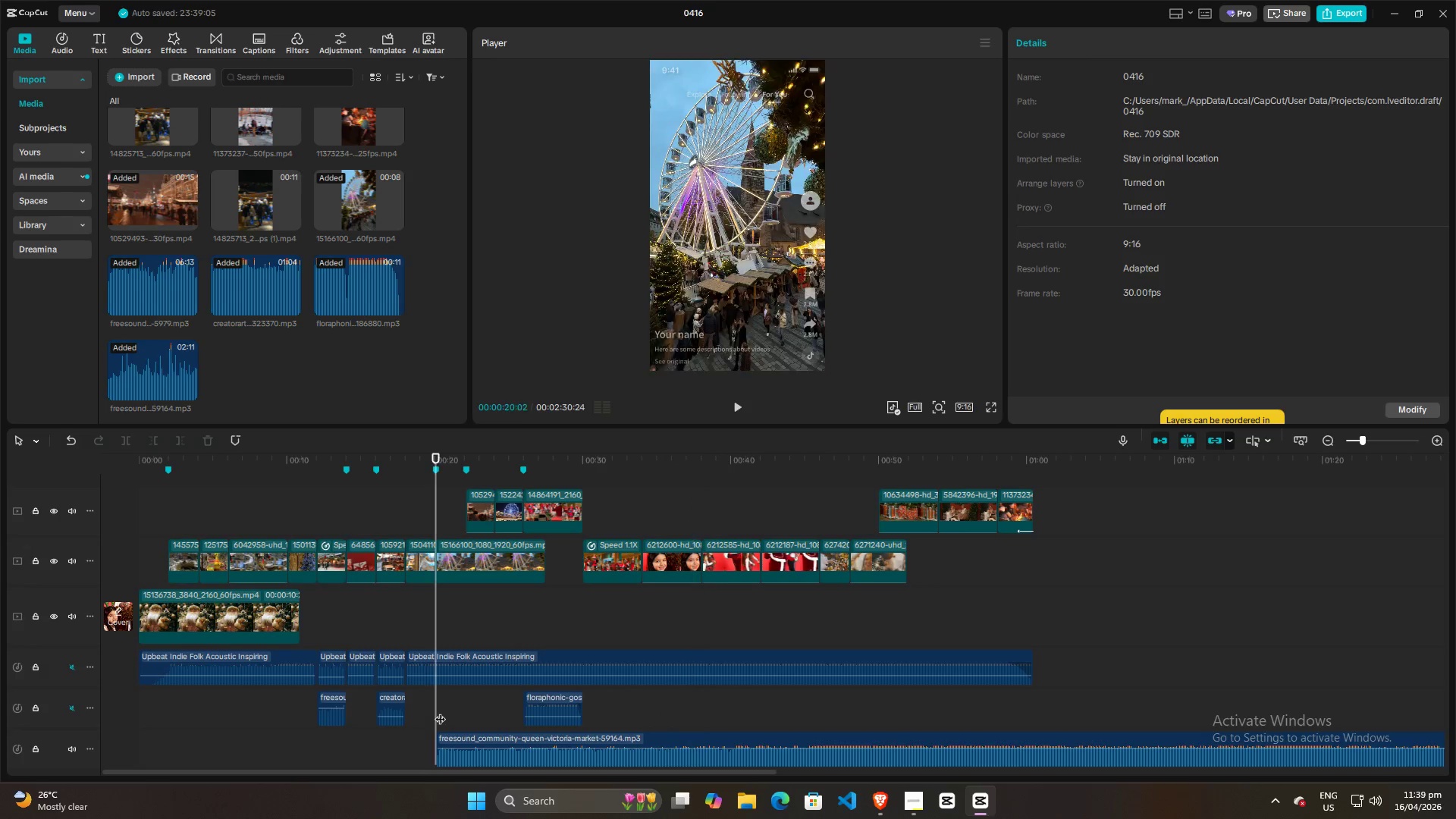 
key(Space)
 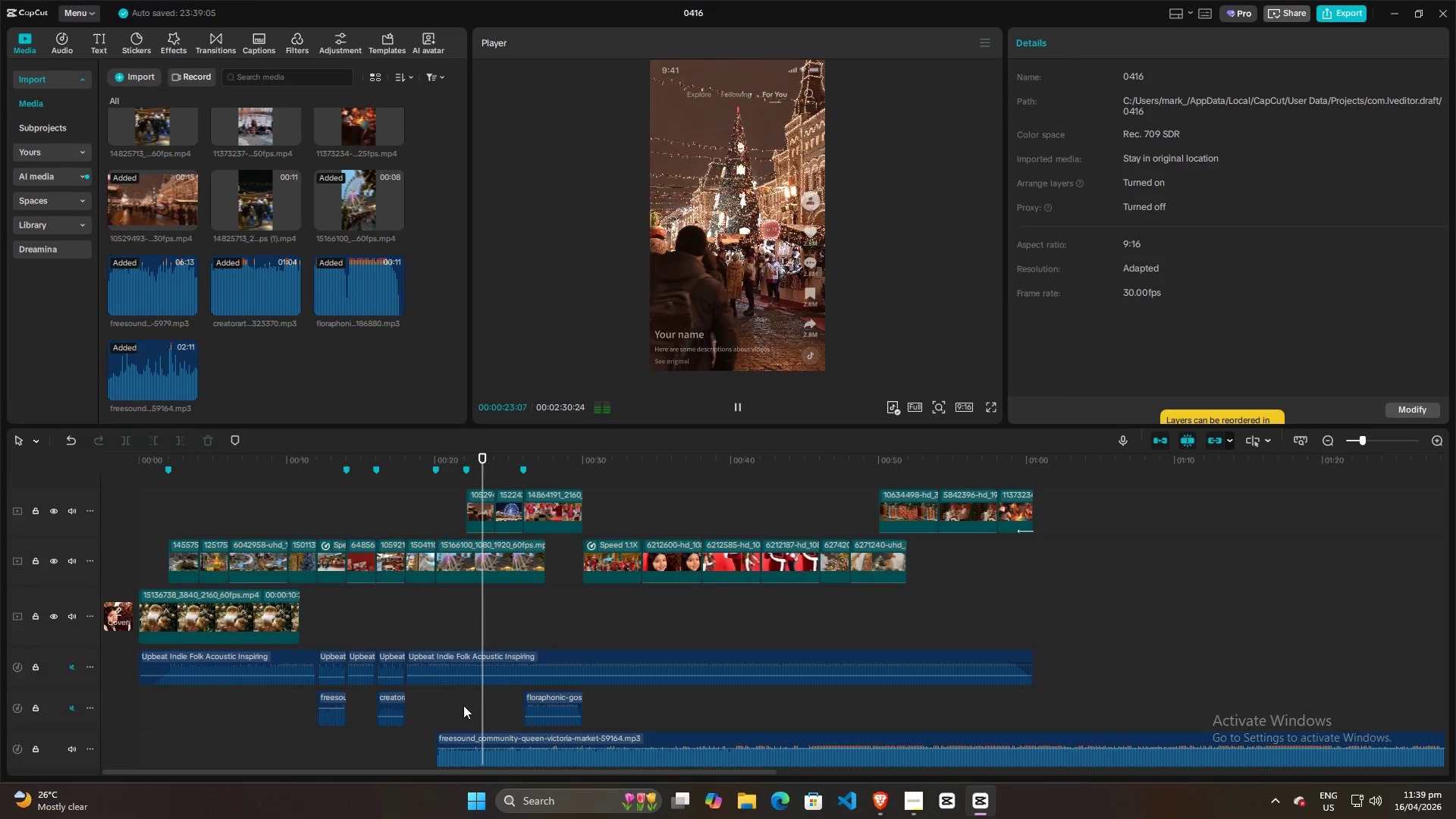 
key(Space)
 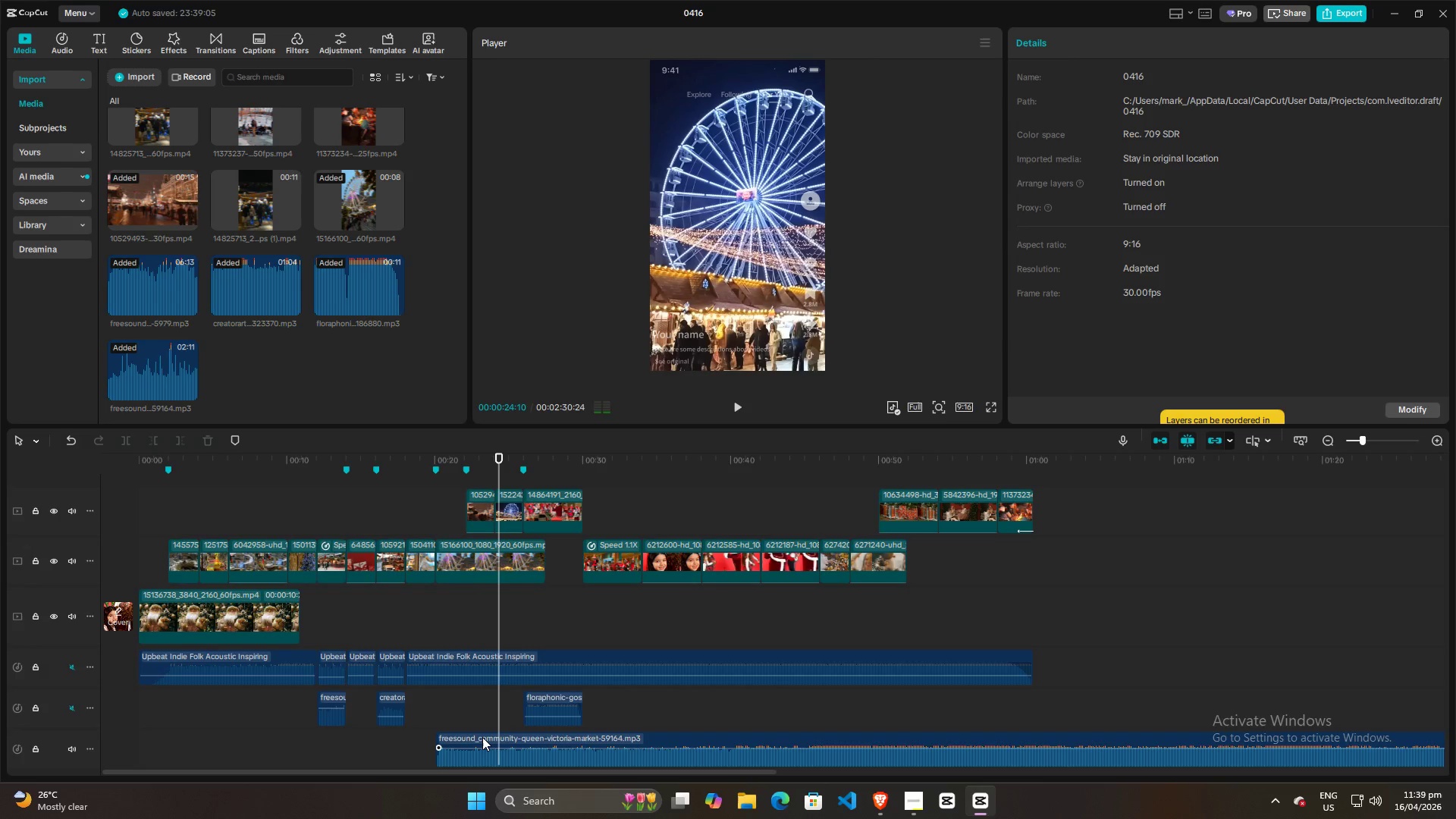 
left_click([482, 737])
 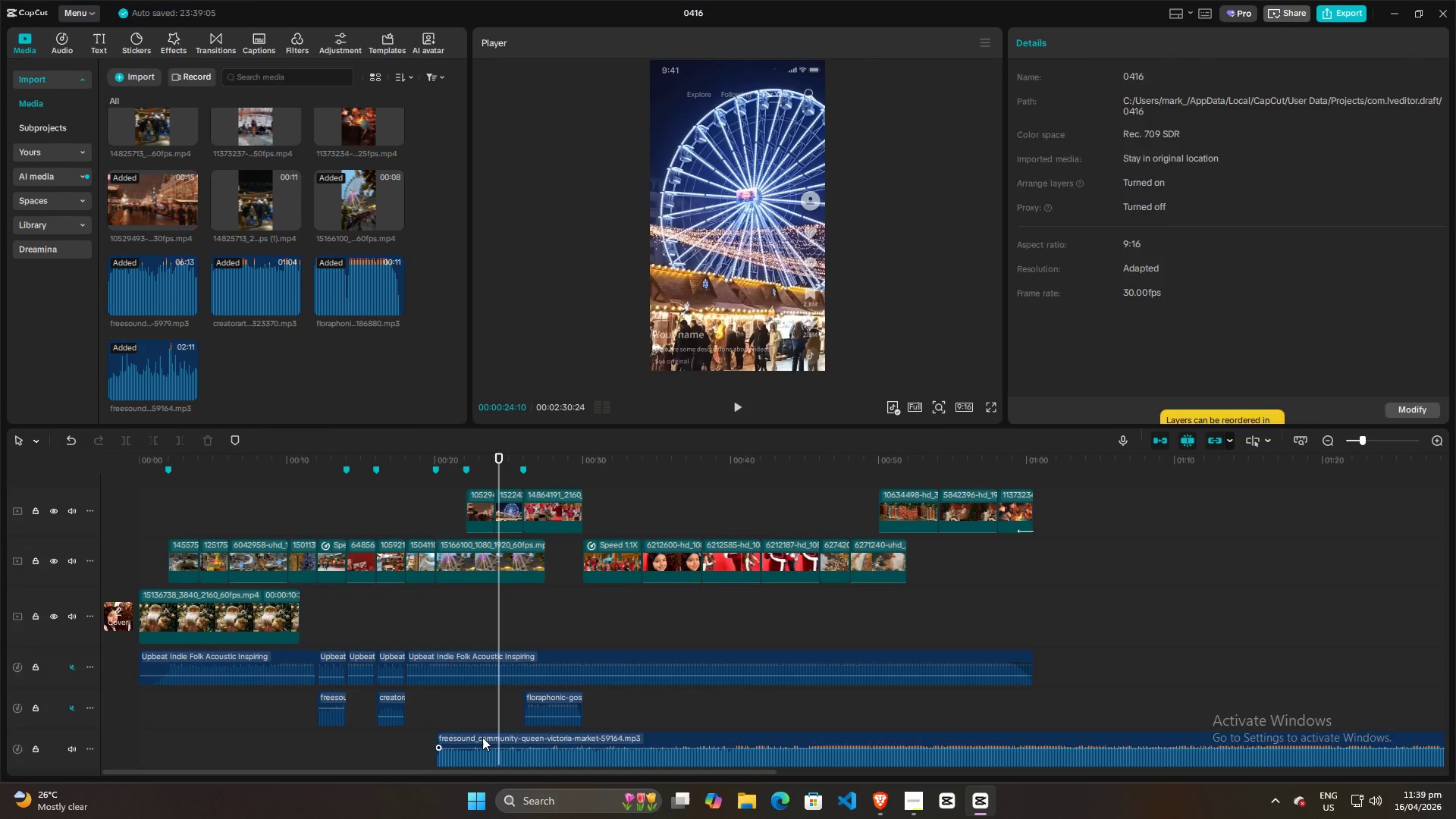 
key(W)
 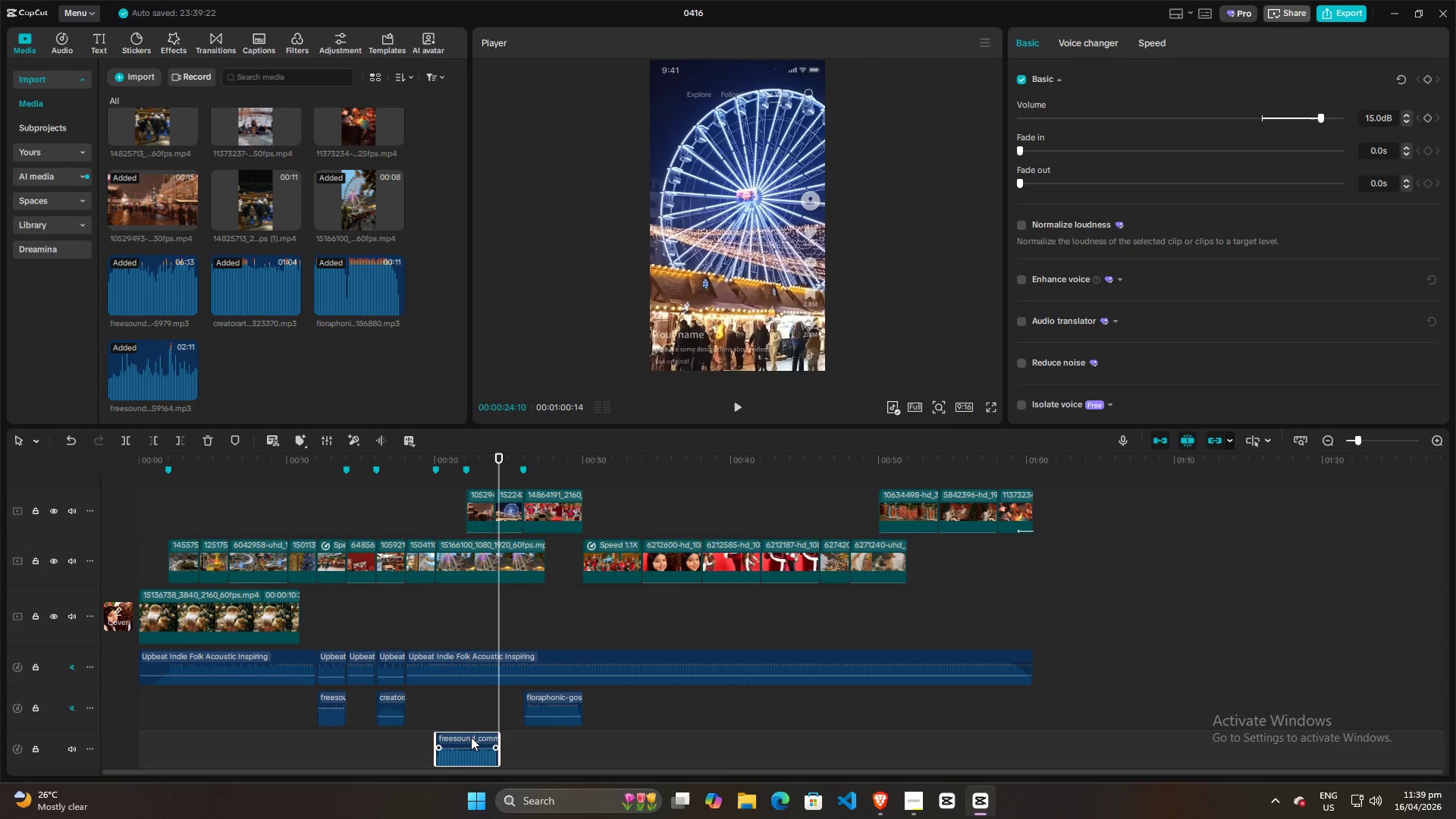 
left_click_drag(start_coordinate=[469, 737], to_coordinate=[462, 698])
 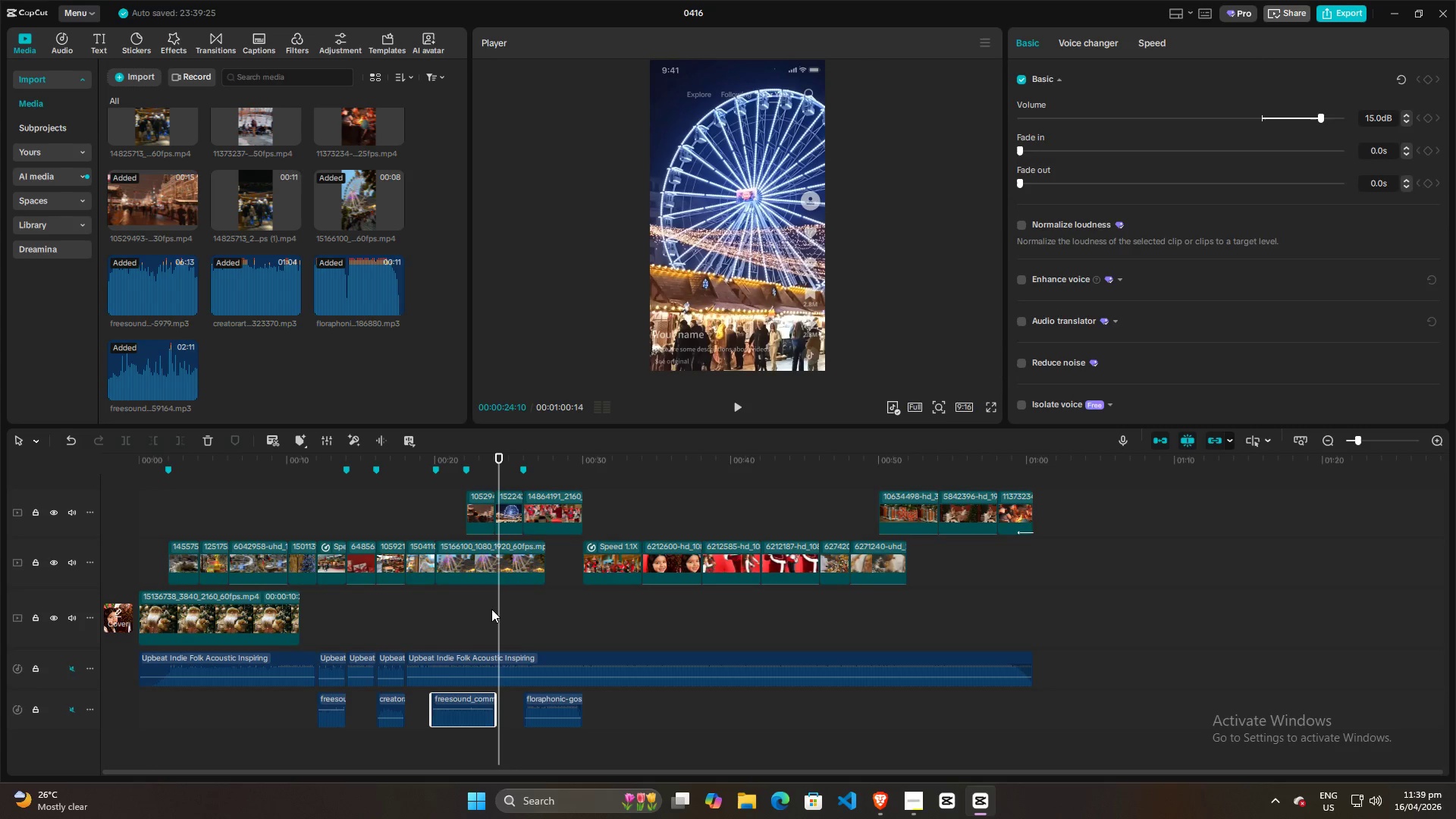 
left_click_drag(start_coordinate=[492, 609], to_coordinate=[507, 609])
 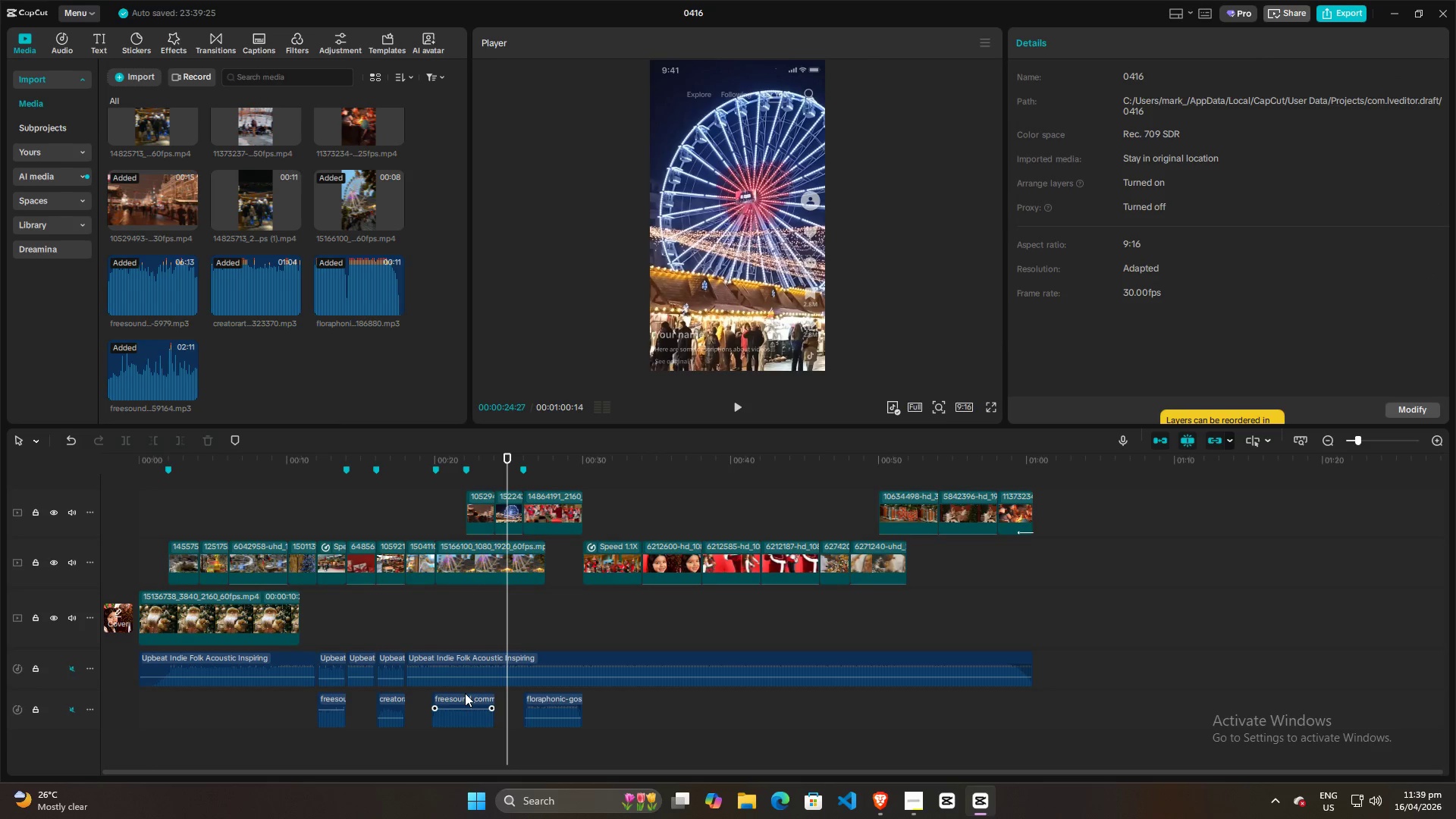 
left_click_drag(start_coordinate=[463, 701], to_coordinate=[469, 699])
 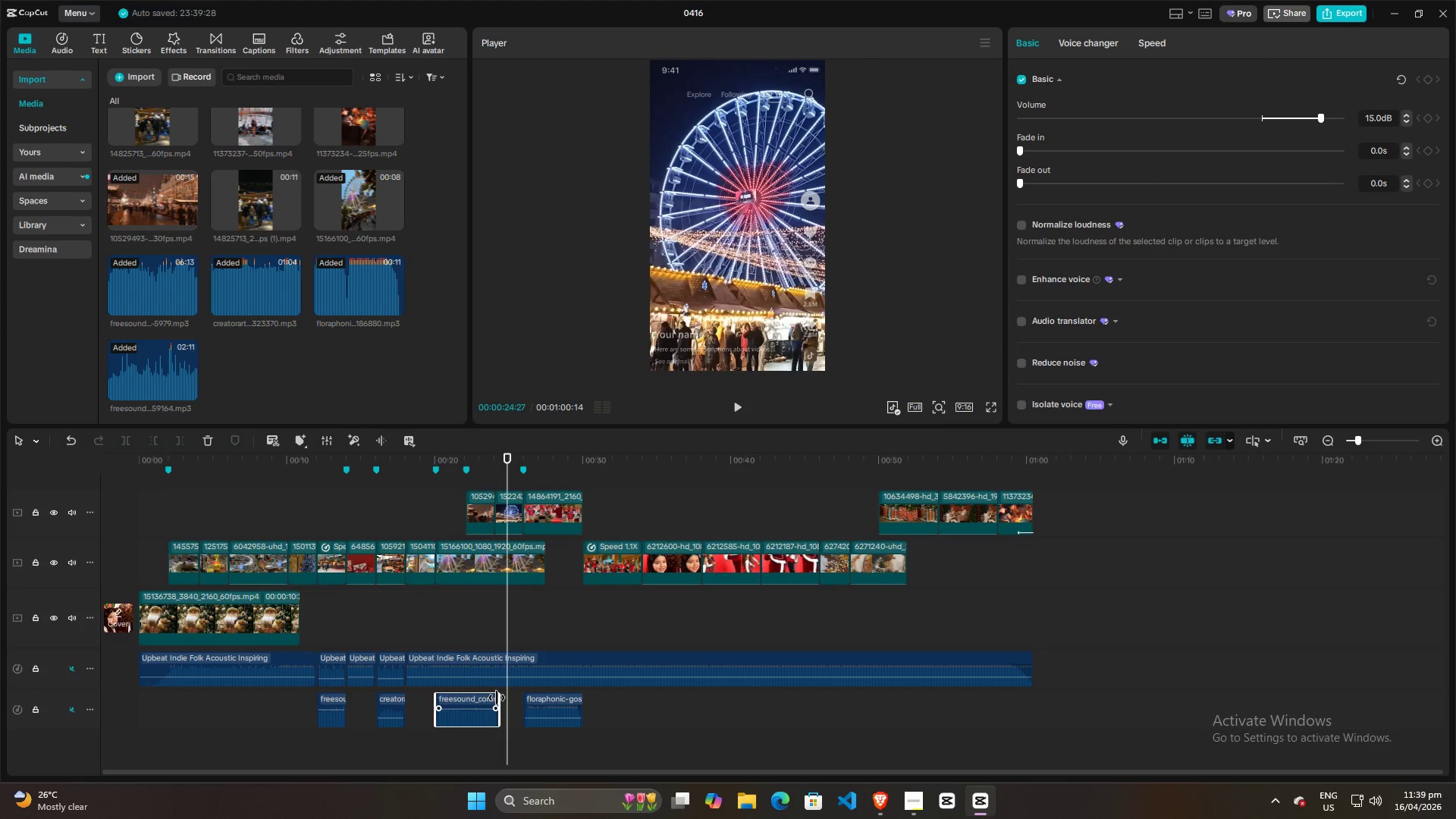 
left_click_drag(start_coordinate=[497, 698], to_coordinate=[463, 696])
 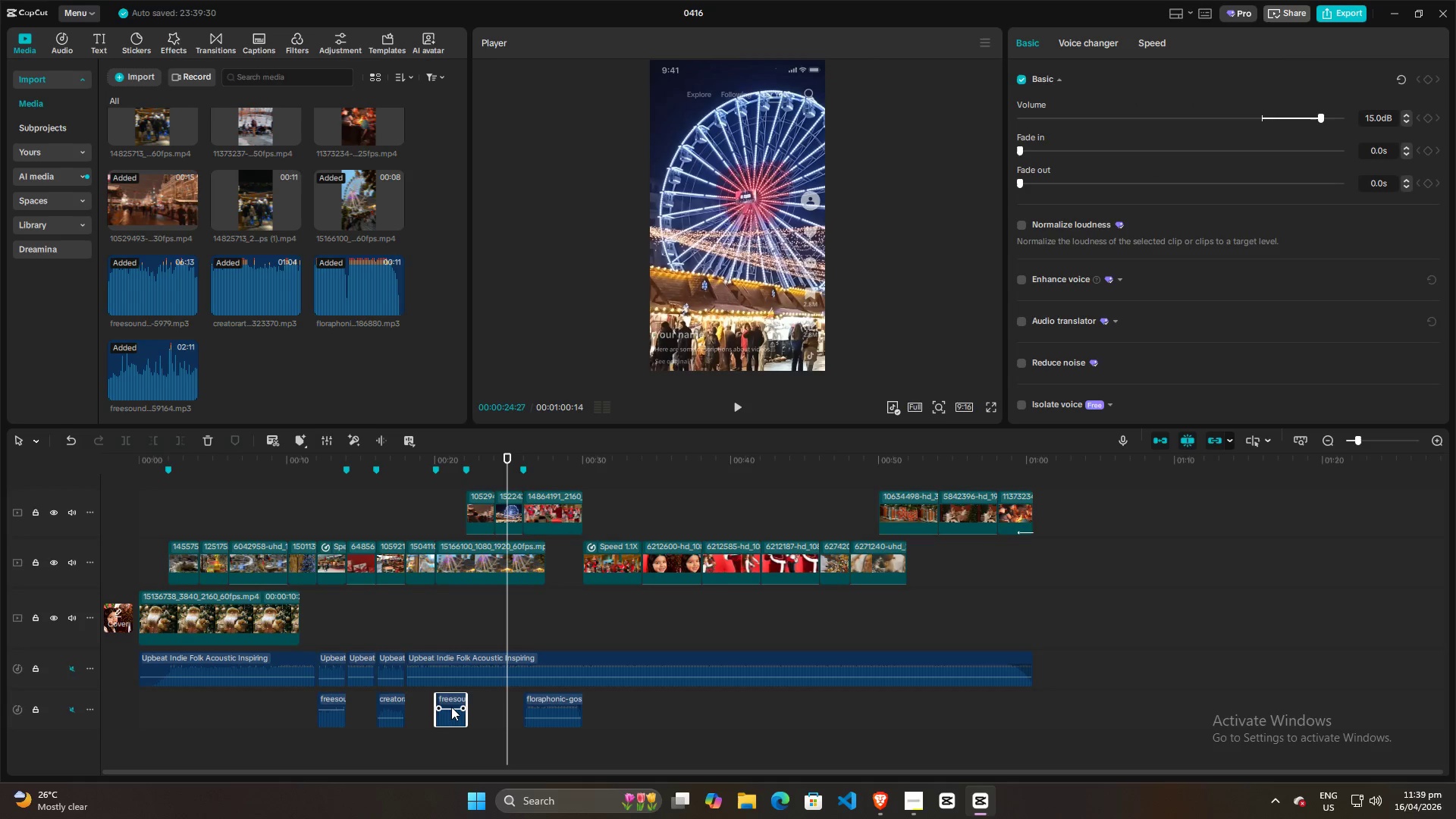 
left_click([452, 700])
 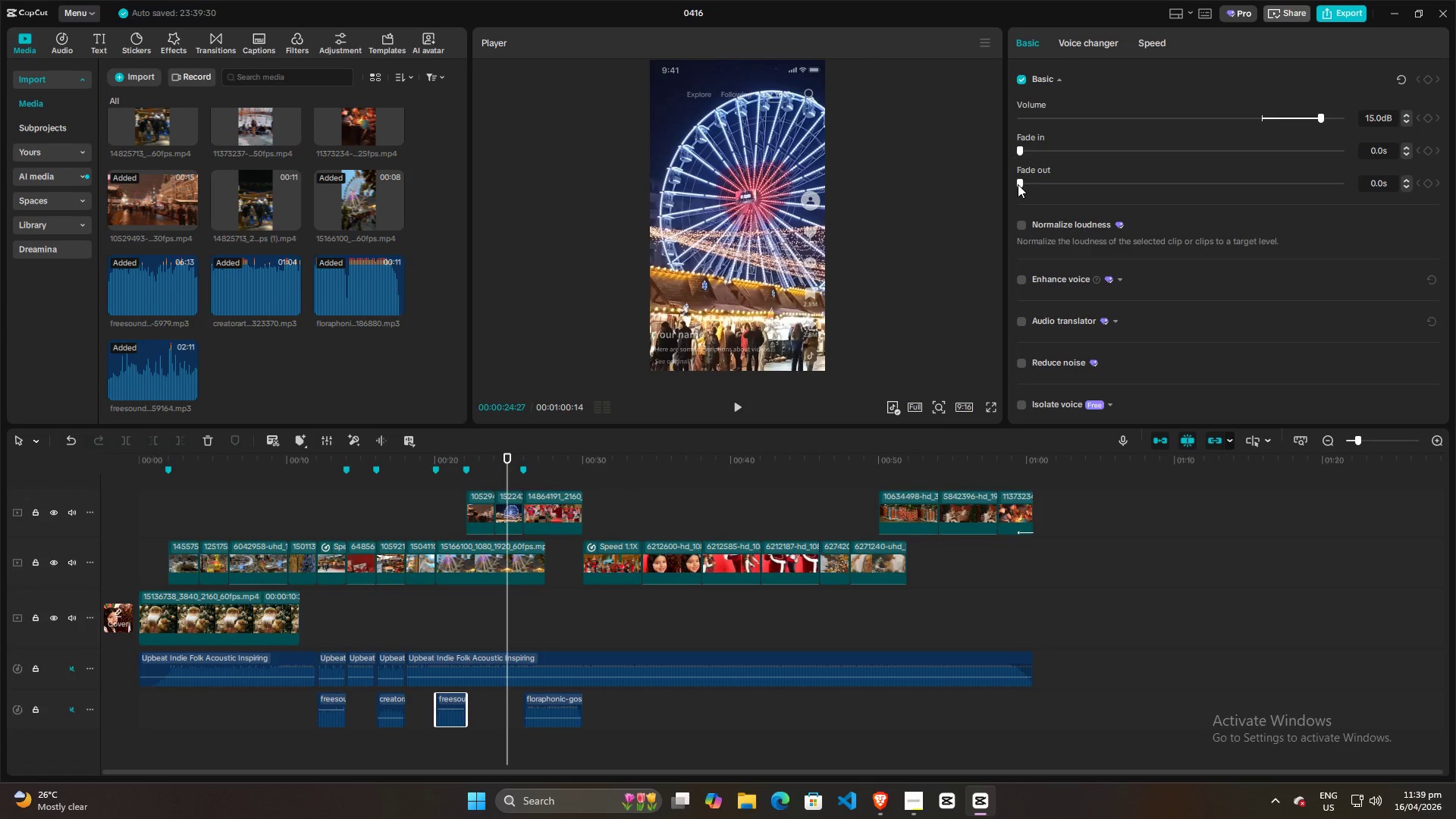 
left_click_drag(start_coordinate=[1018, 184], to_coordinate=[1090, 189])
 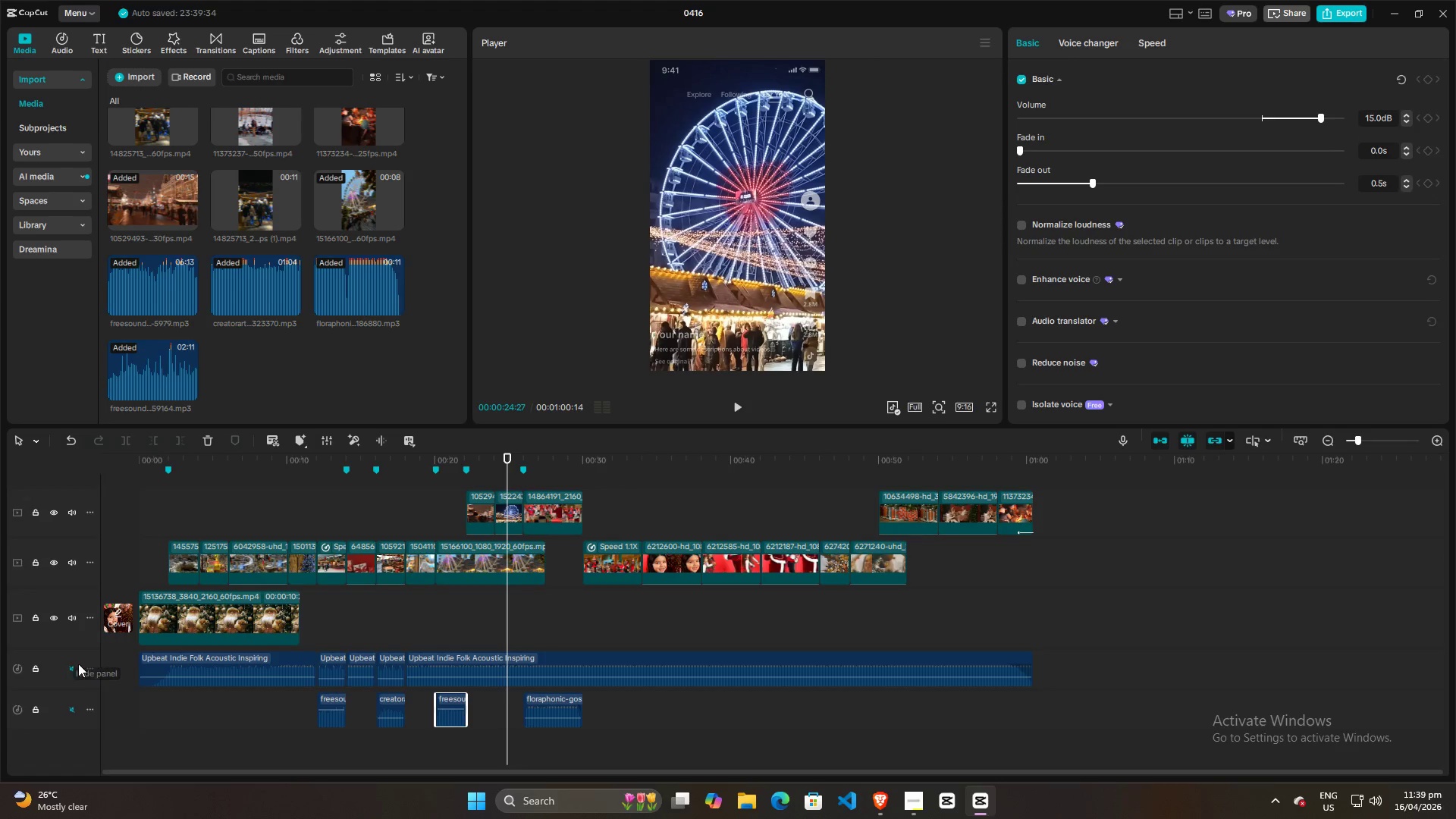 
left_click([74, 664])
 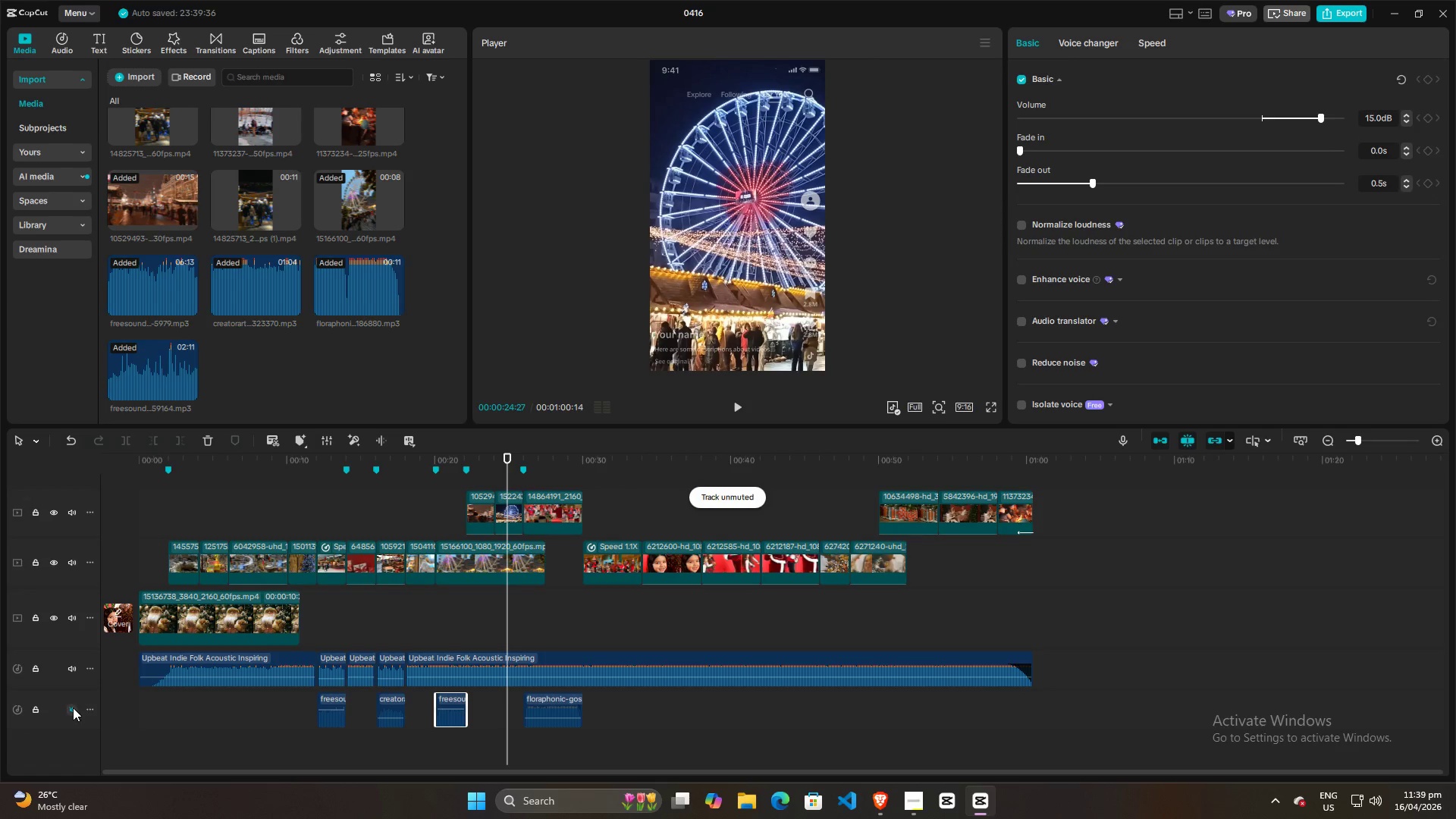 
left_click([73, 710])
 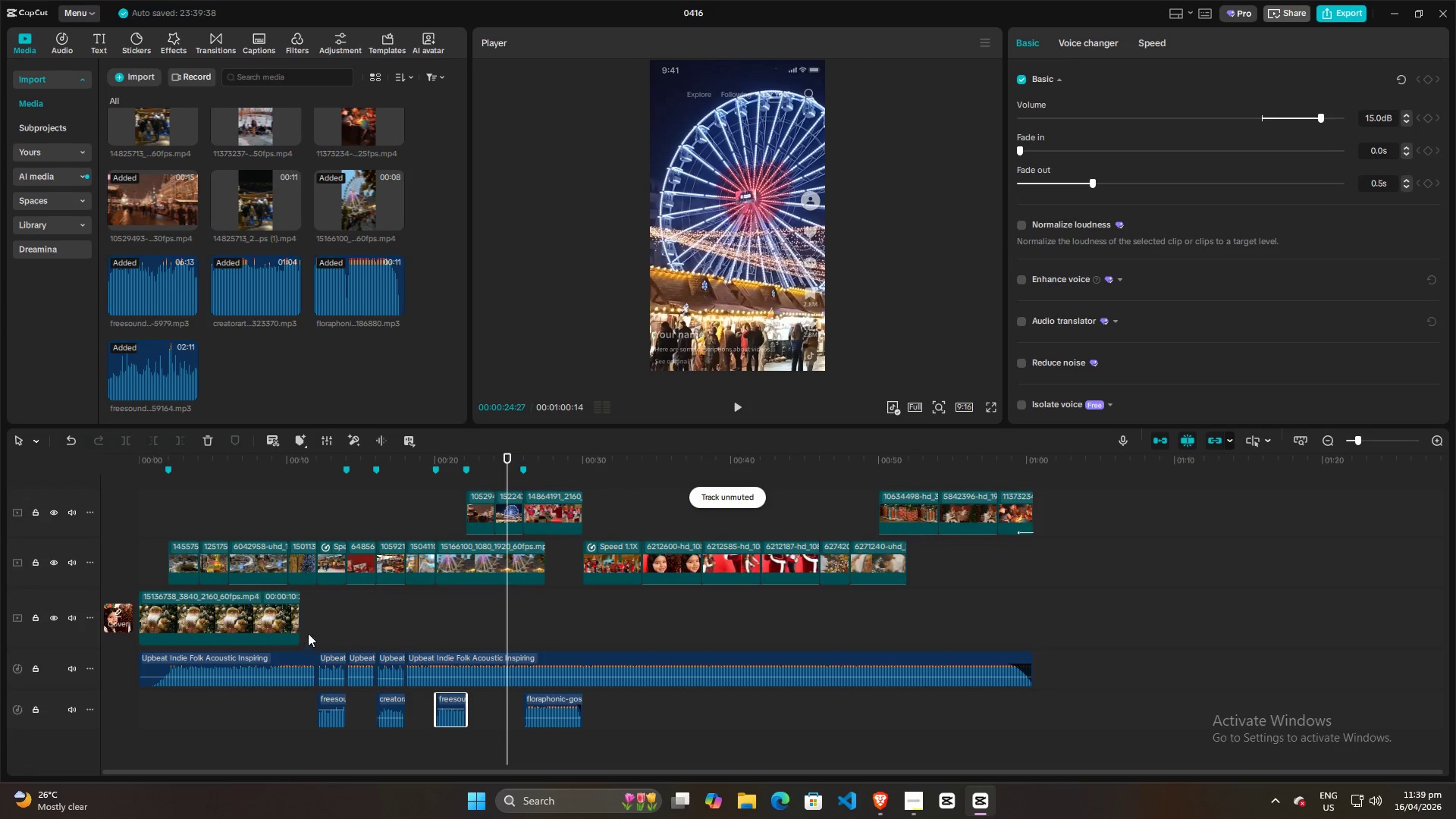 
key(Space)
 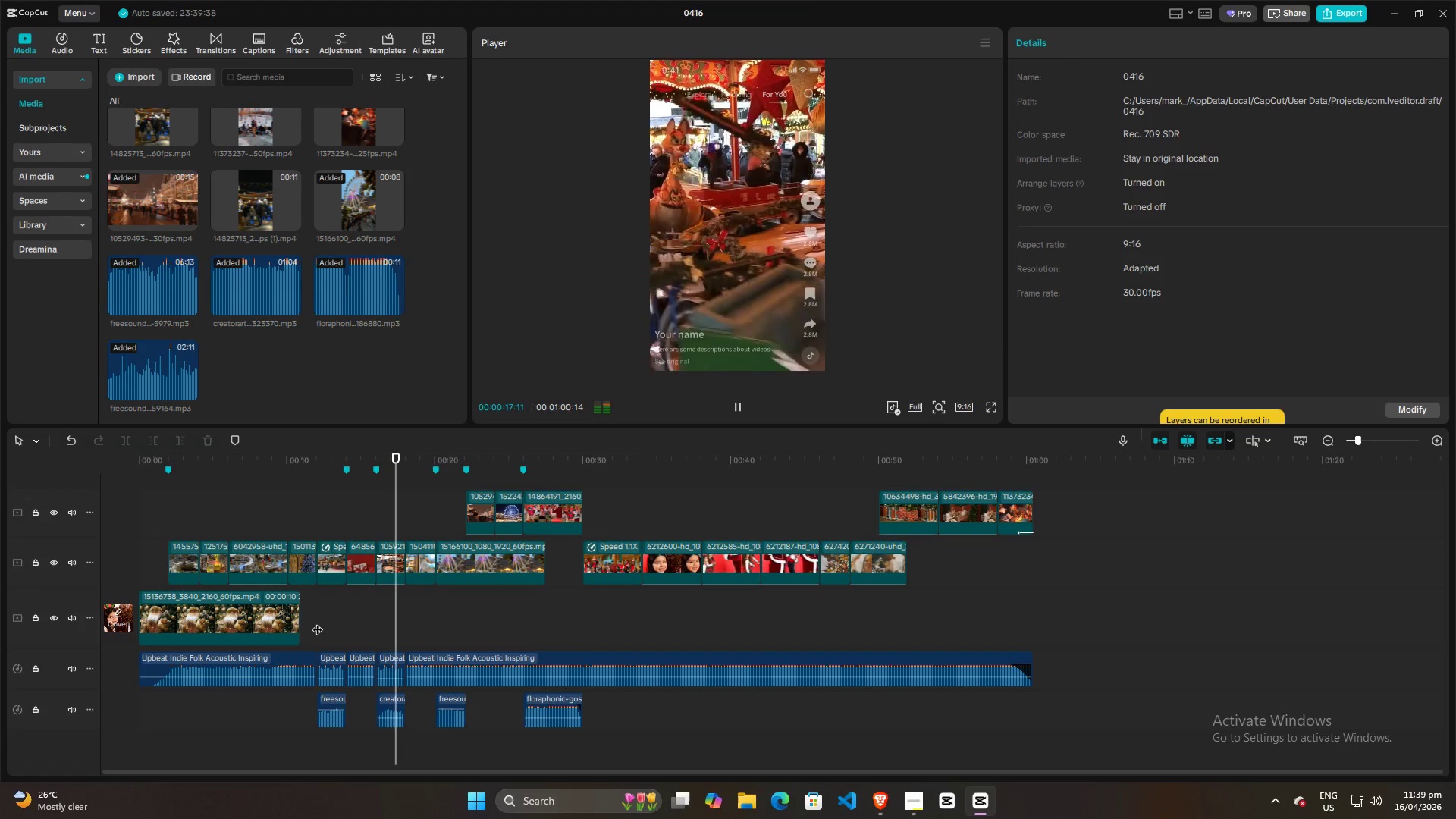 
wait(10.33)
 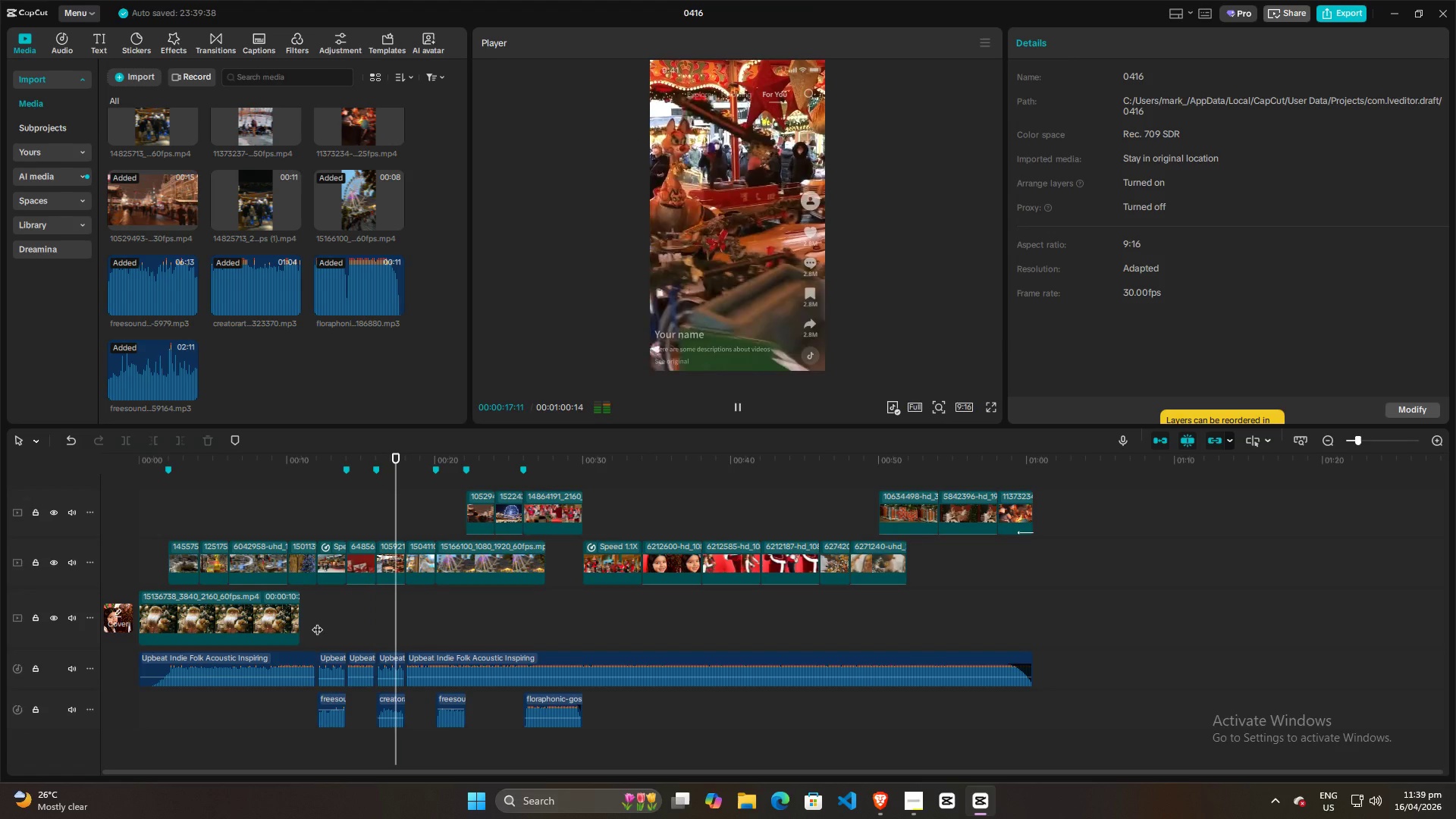 
key(Space)
 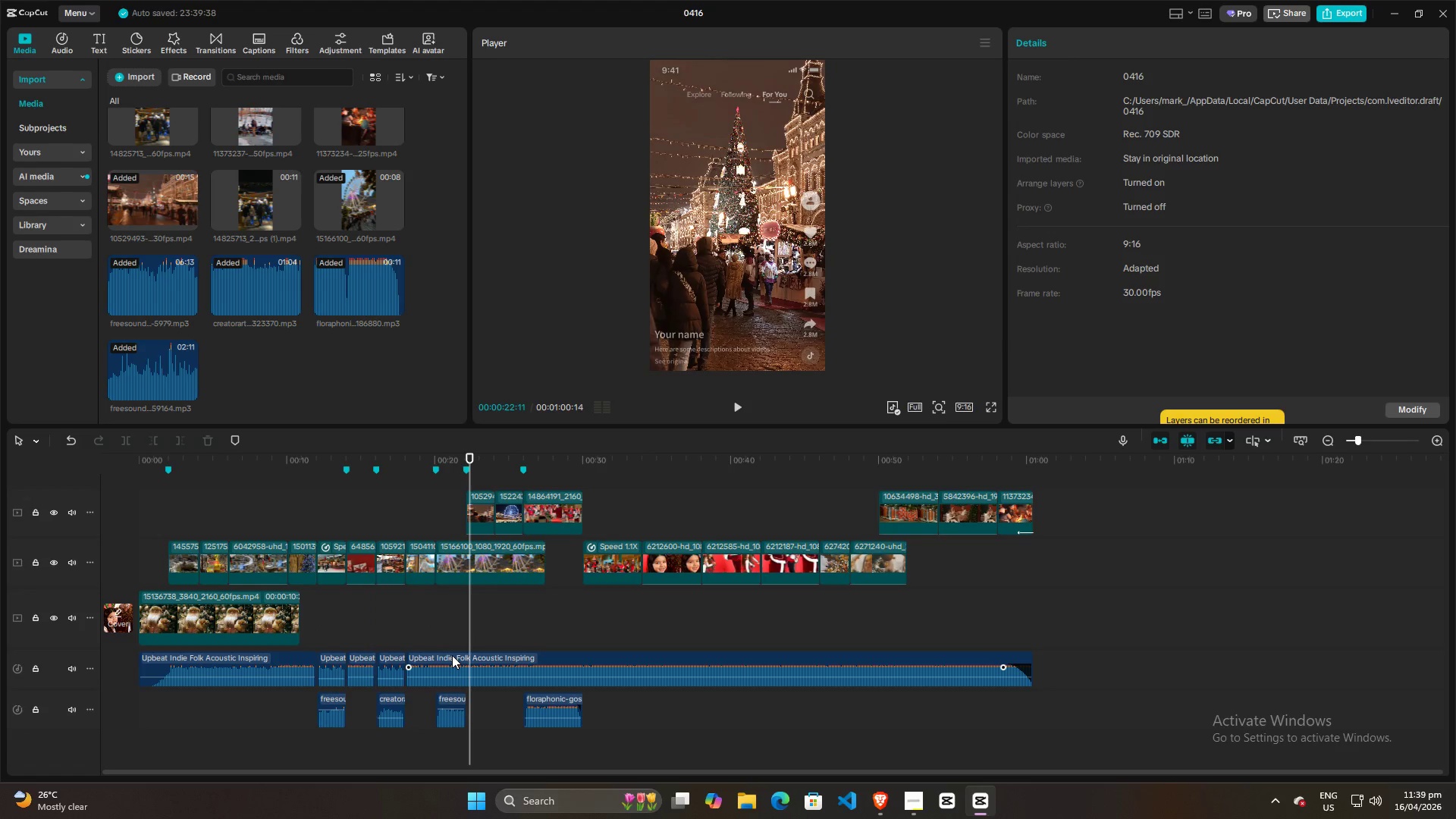 
left_click([452, 655])
 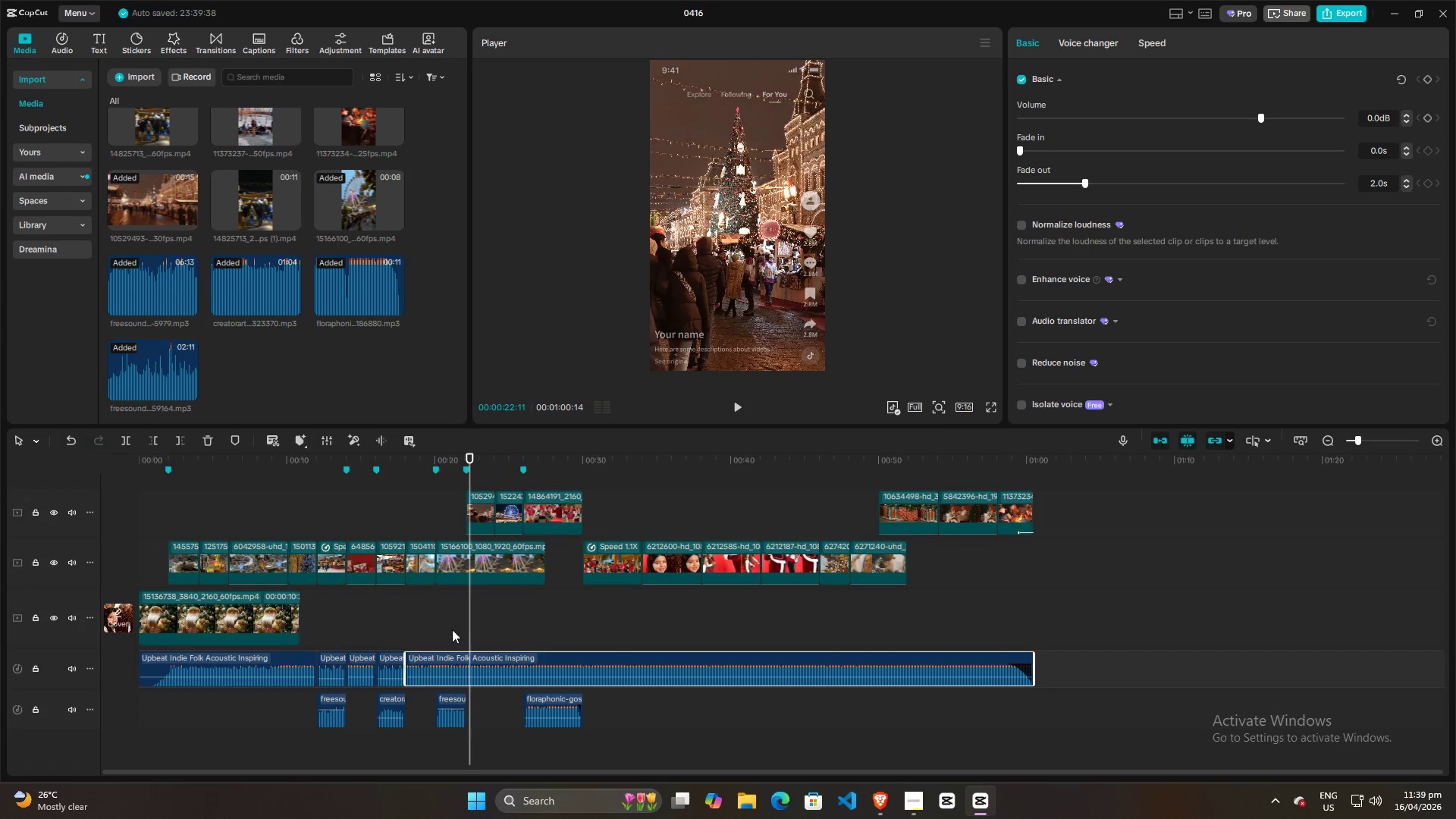 
left_click_drag(start_coordinate=[471, 617], to_coordinate=[438, 617])
 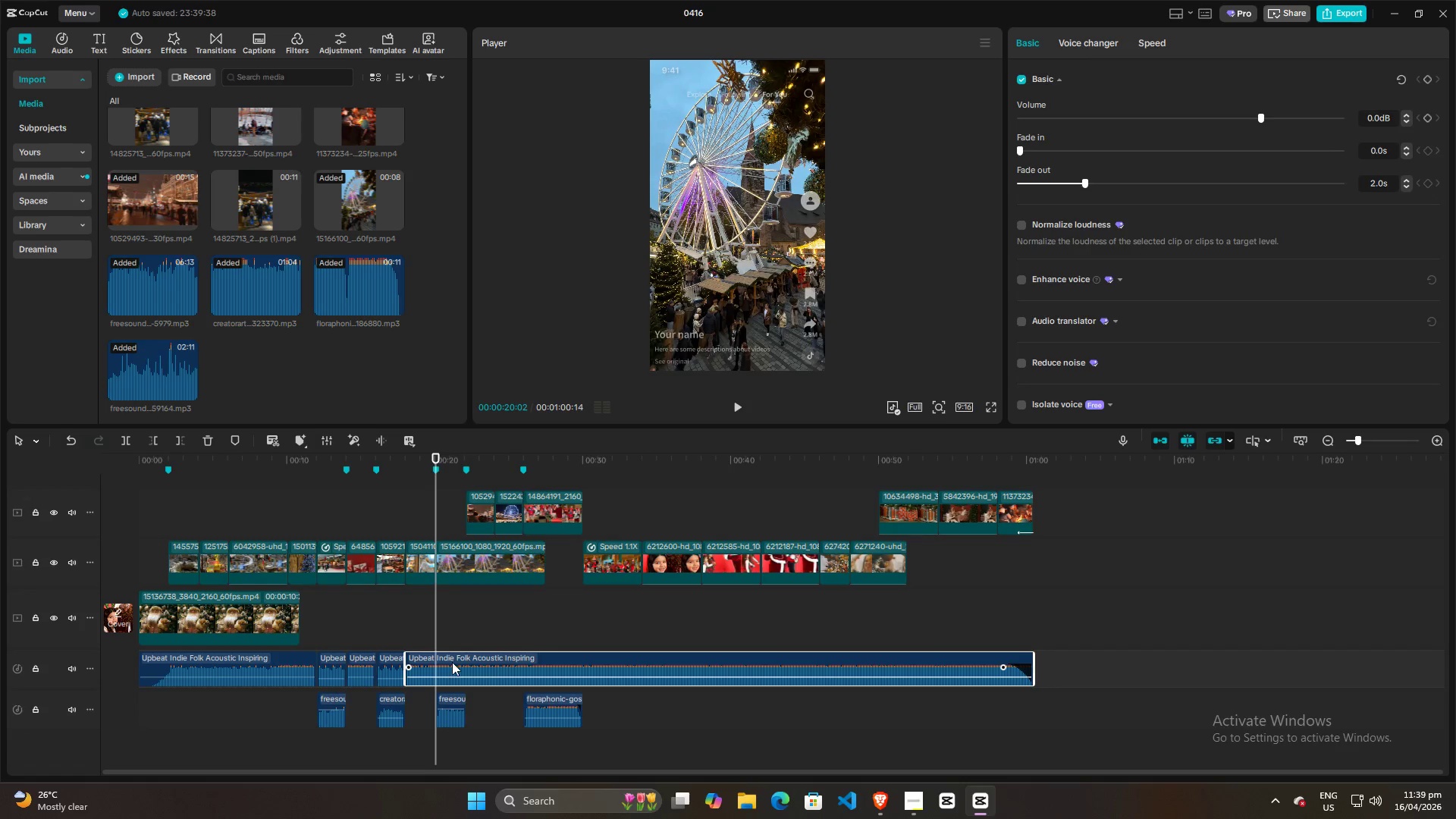 
left_click([452, 661])
 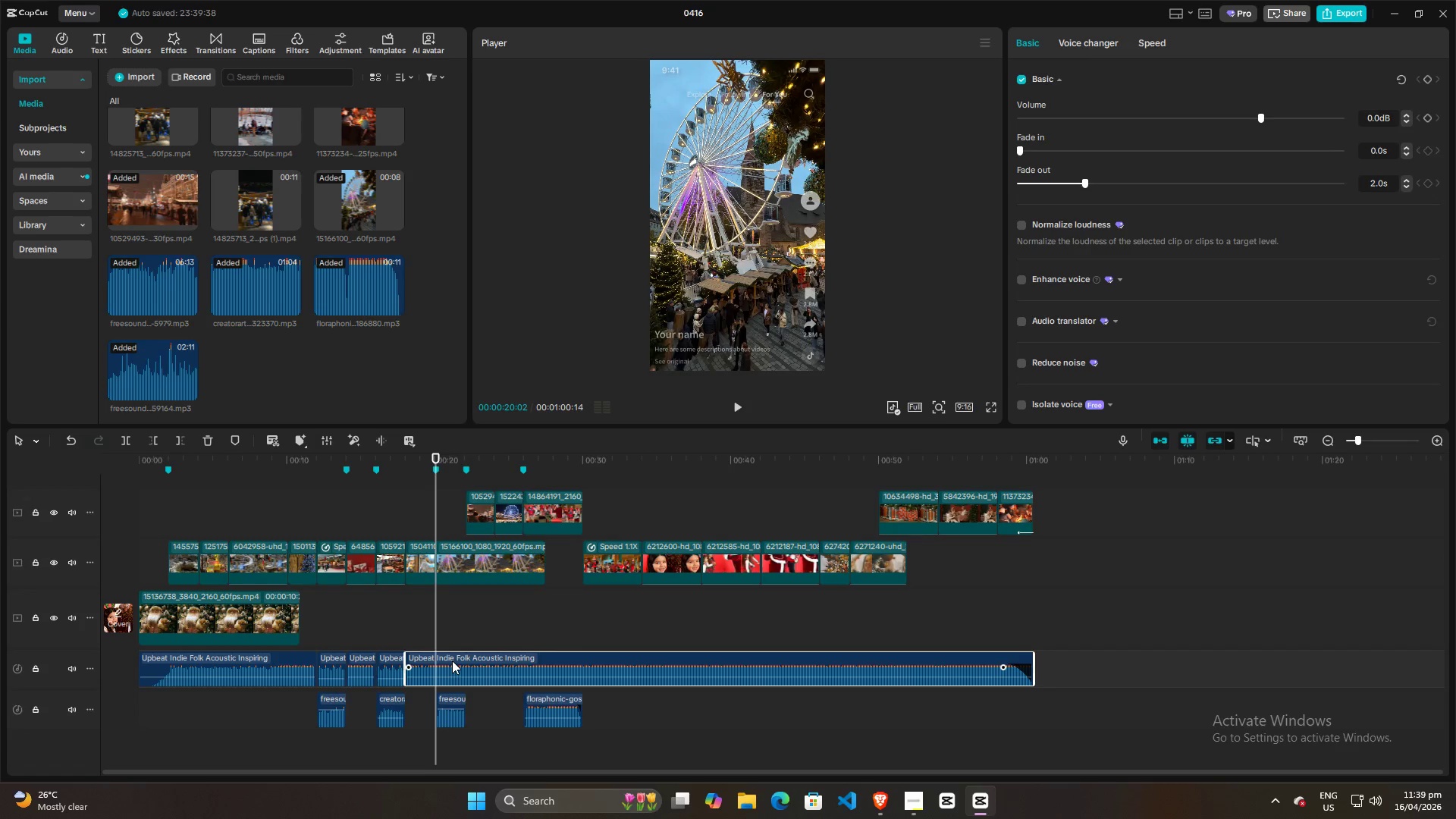 
key(Control+B)
 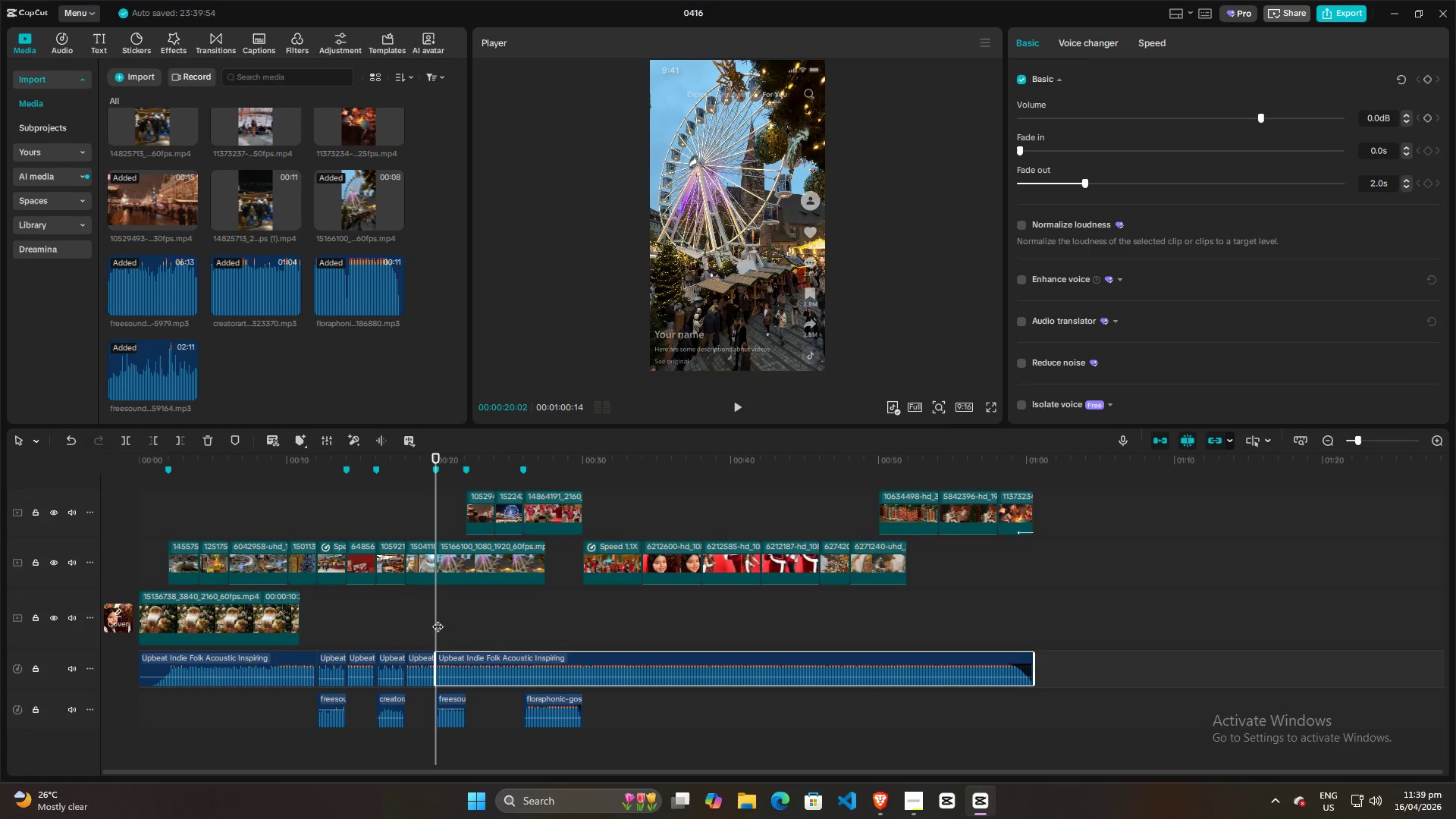 
left_click_drag(start_coordinate=[436, 617], to_coordinate=[470, 616])
 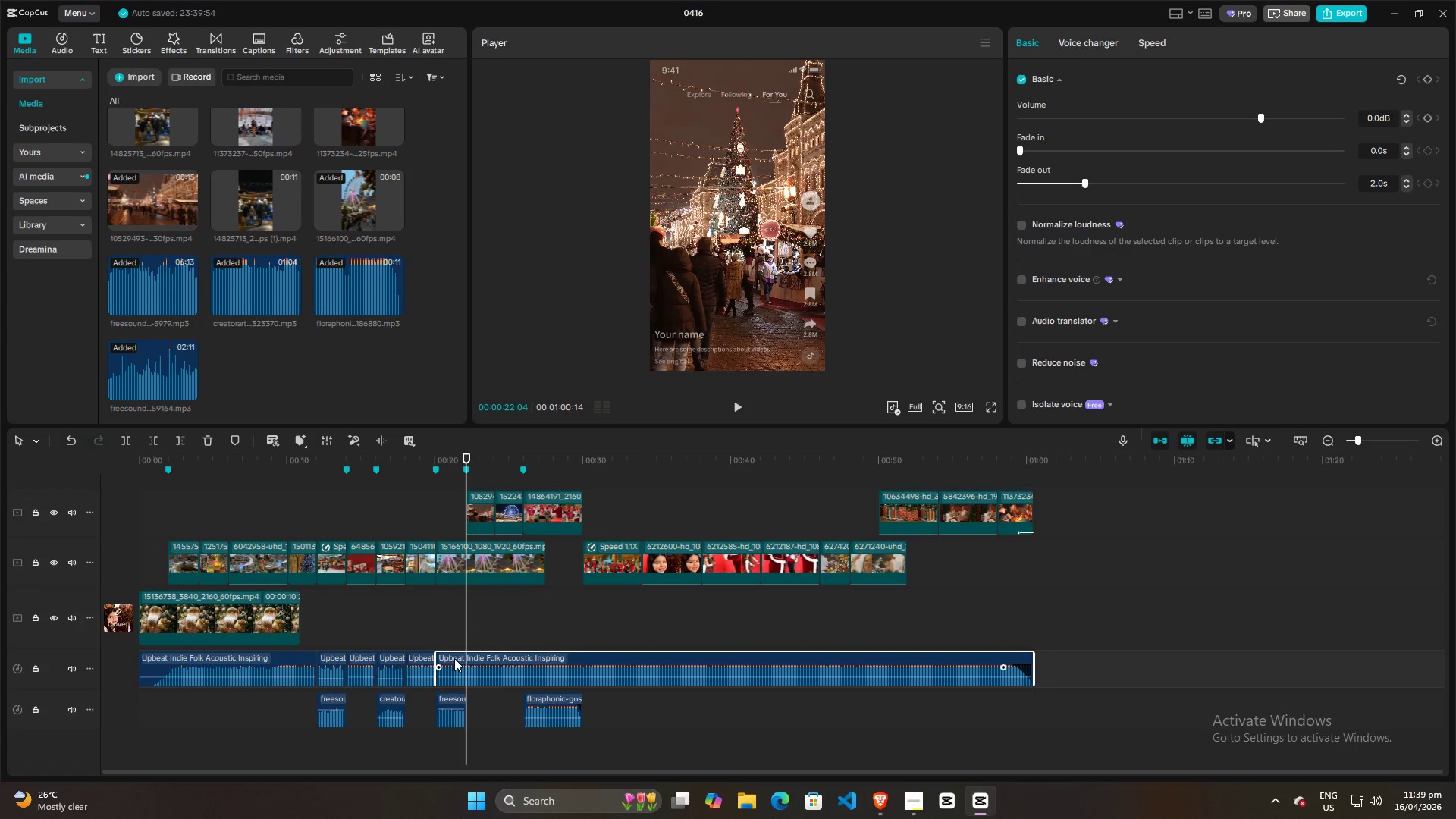 
left_click([454, 658])
 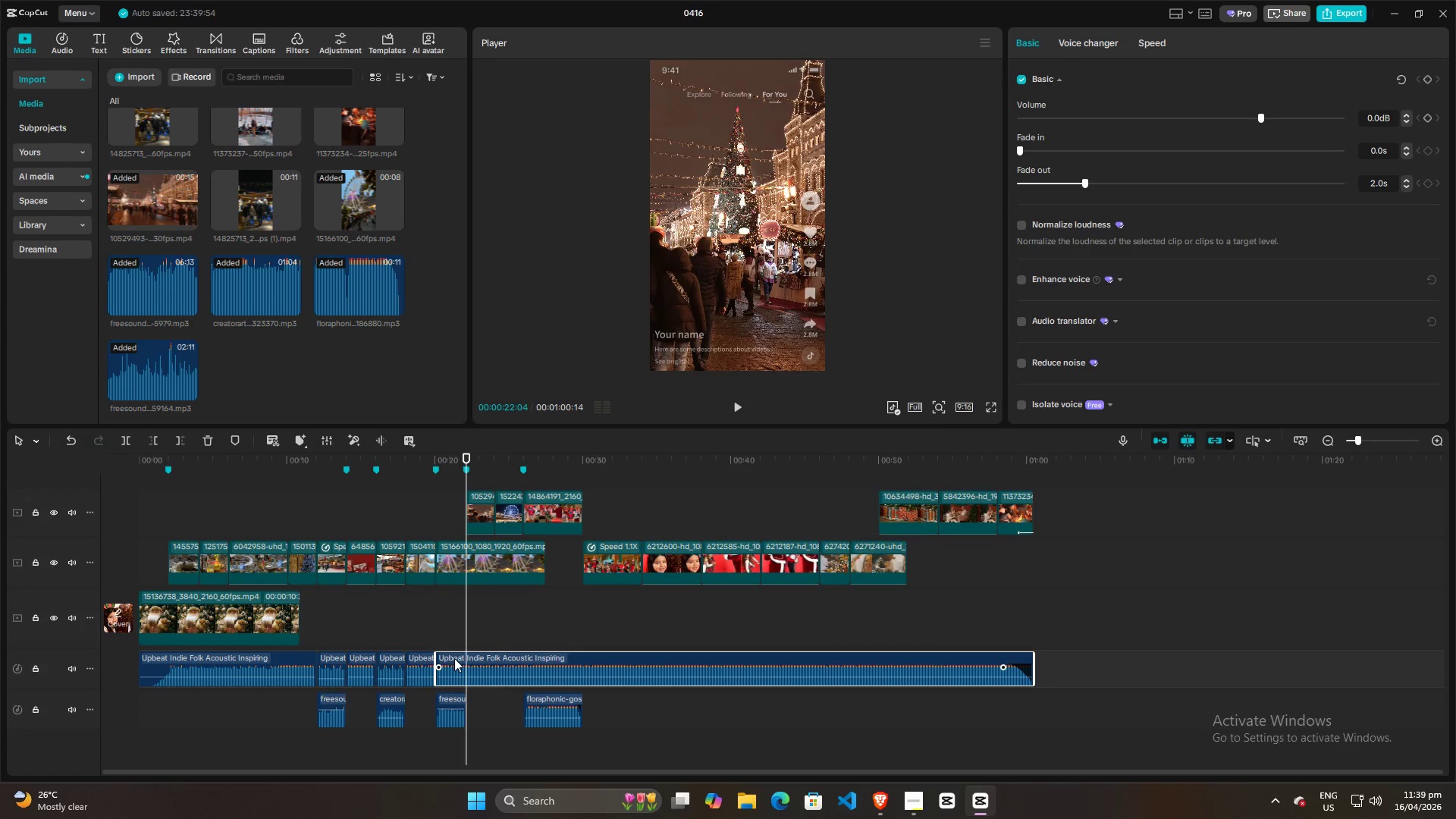 
key(Control+ControlLeft)
 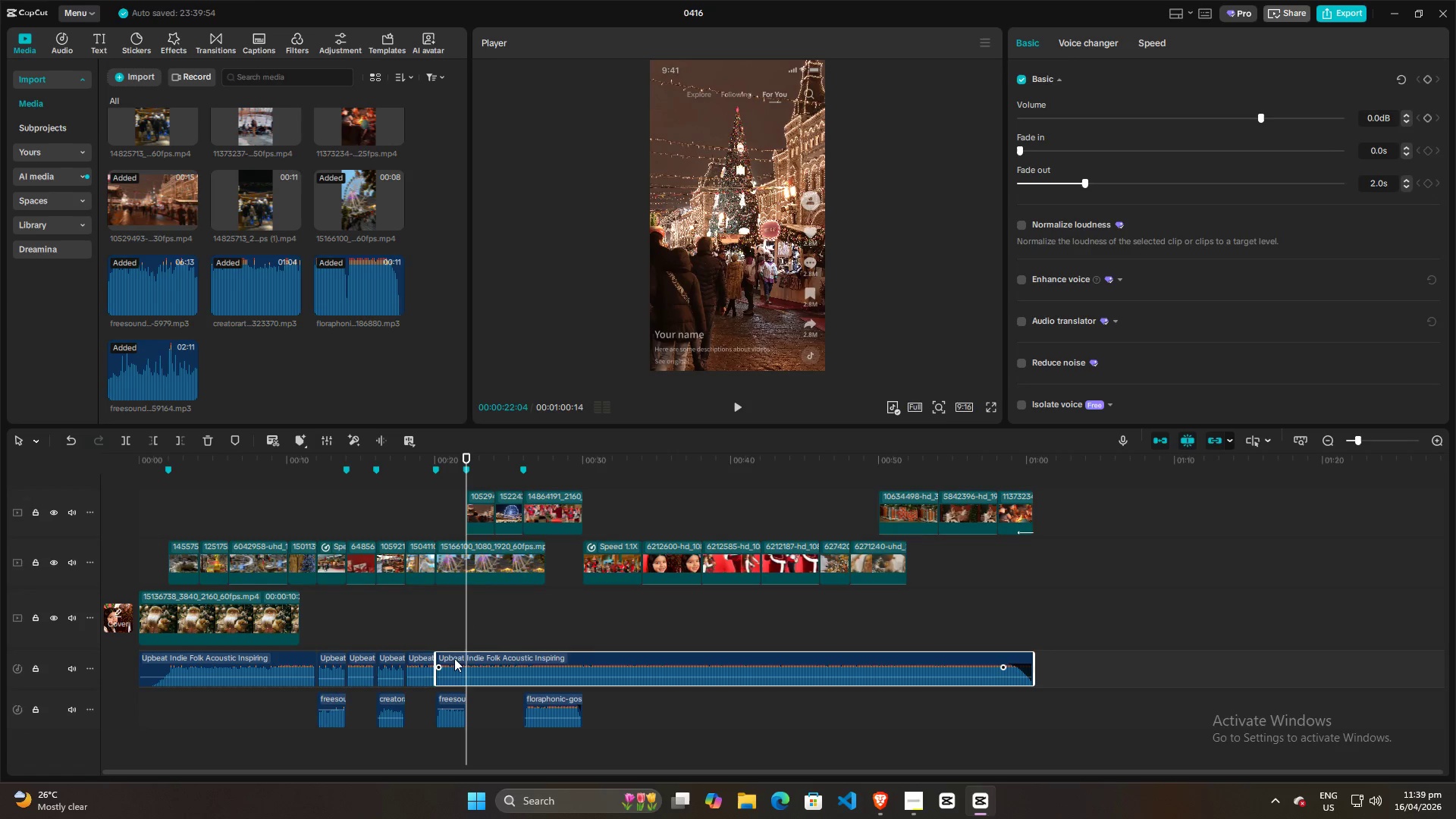 
key(Control+B)
 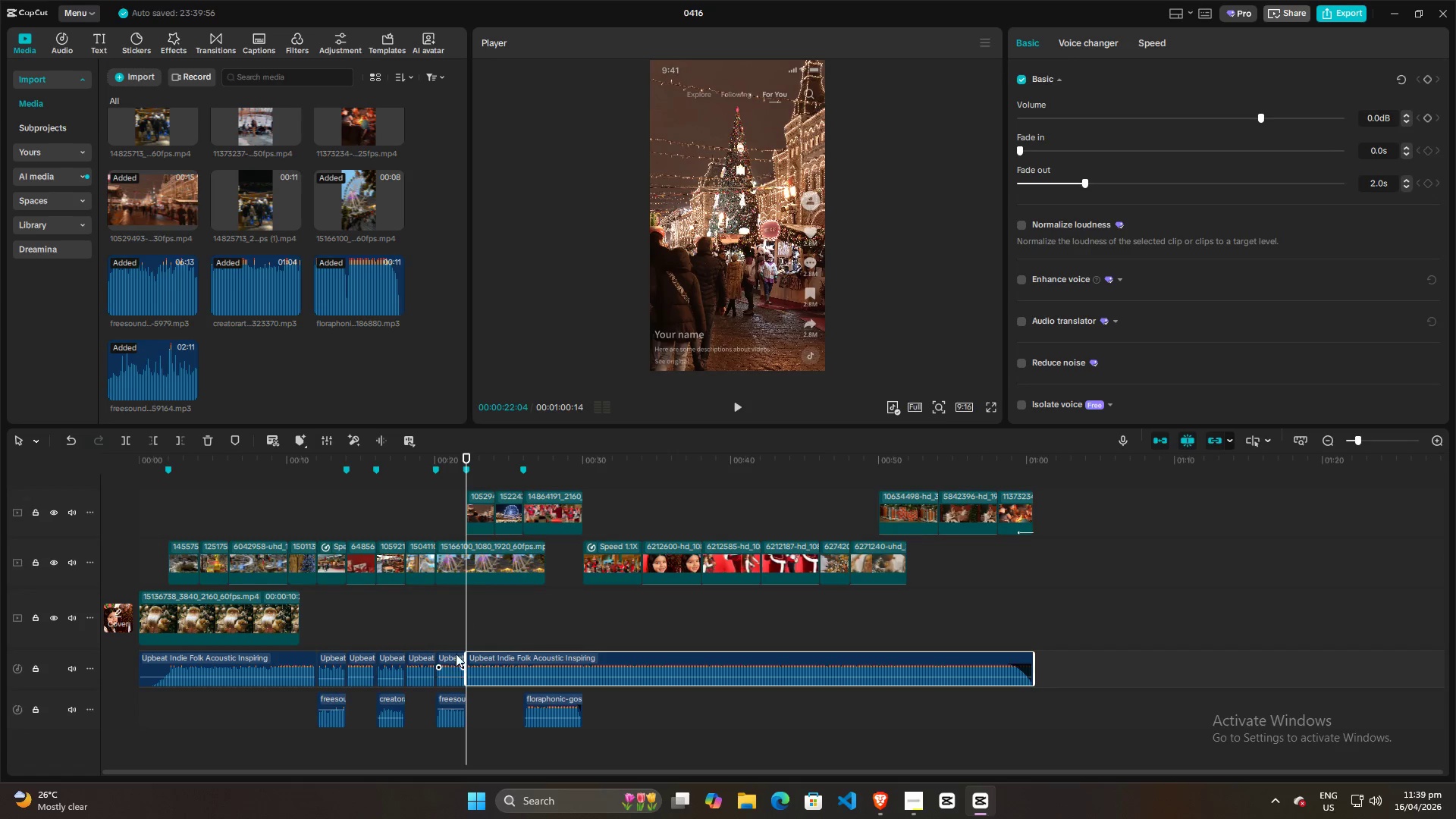 
left_click([456, 653])
 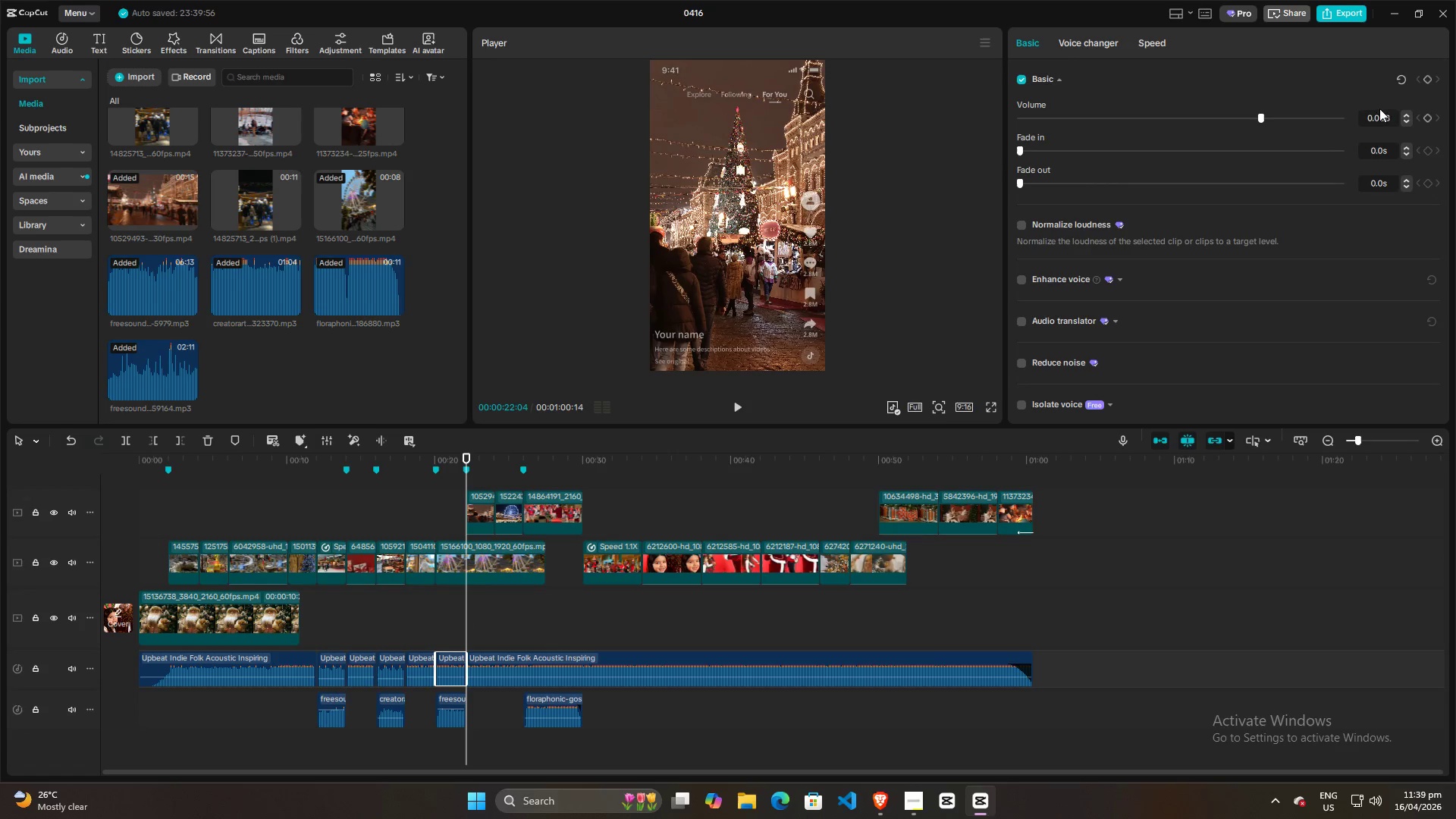 
double_click([1379, 121])
 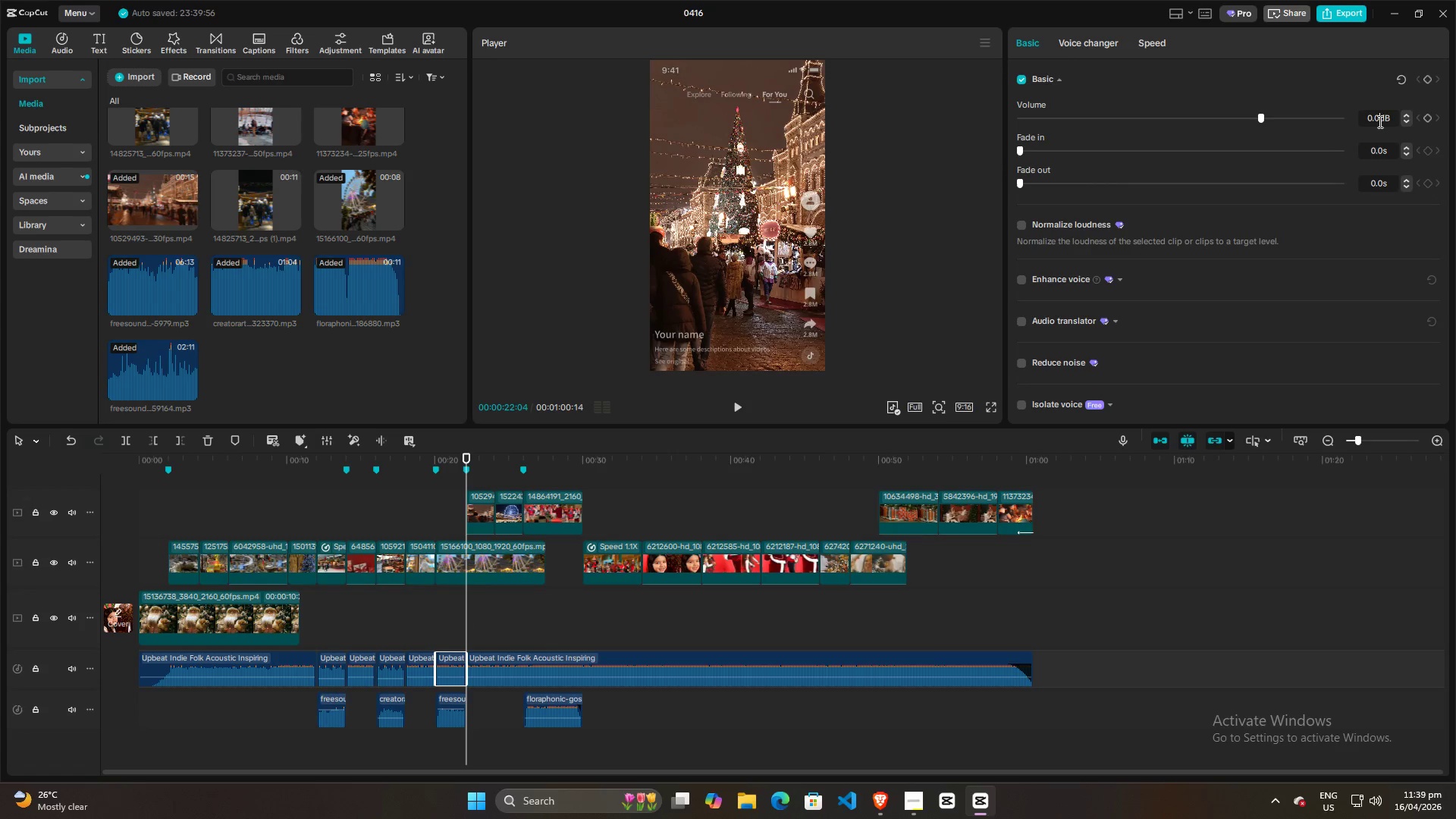 
scroll: coordinate [1379, 121], scroll_direction: down, amount: 30.0
 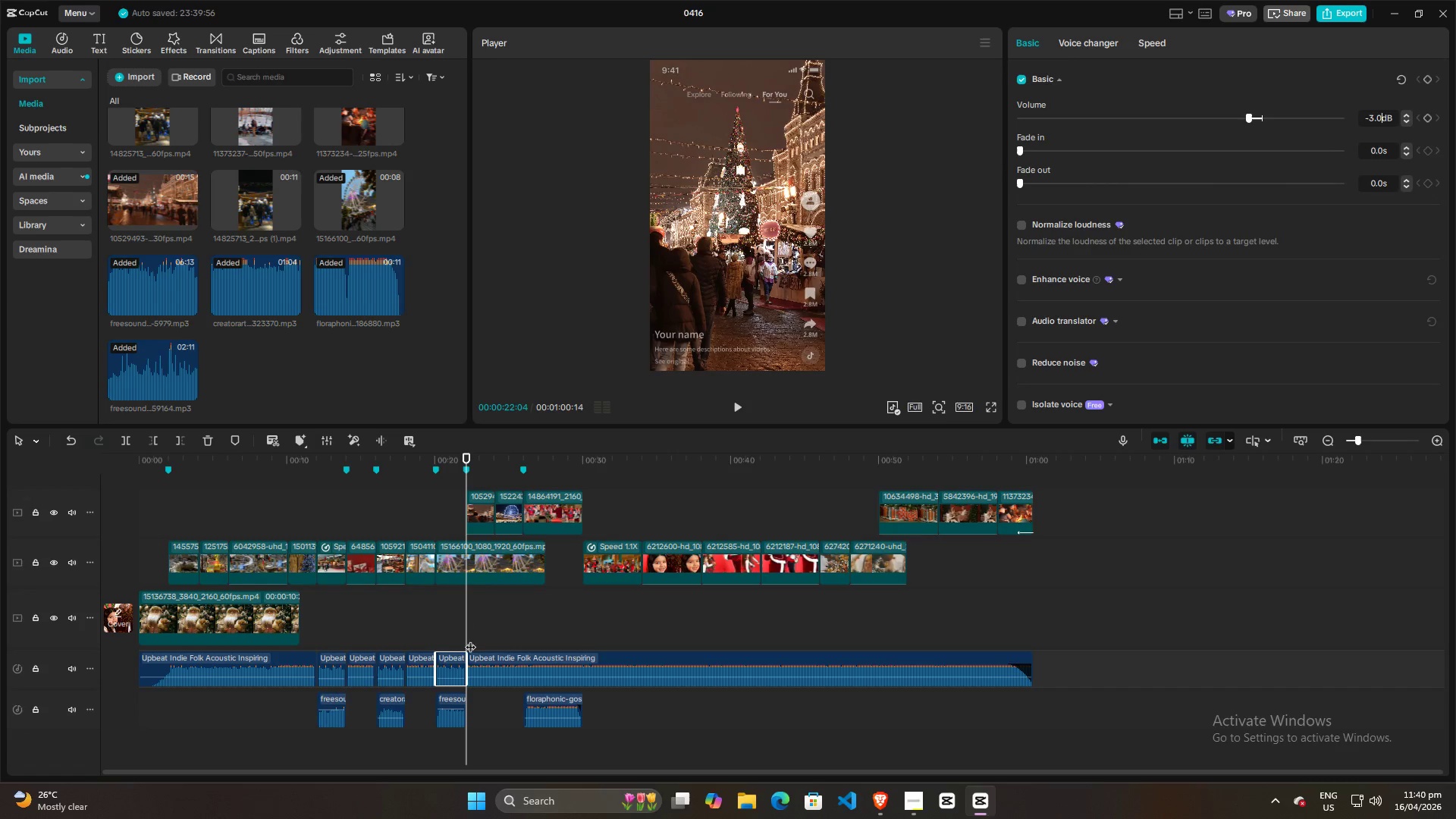 
left_click([433, 631])
 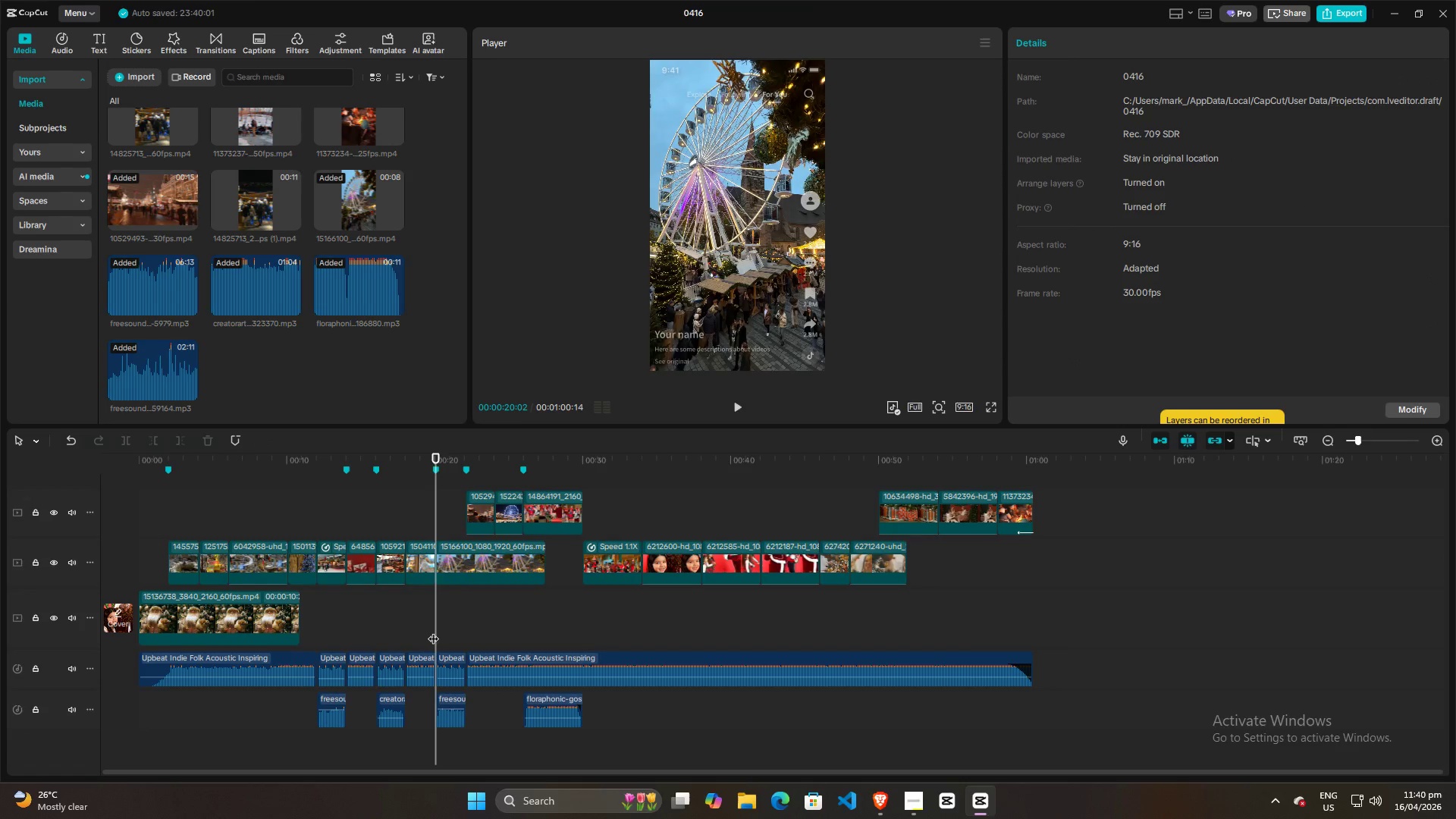 
key(Space)
 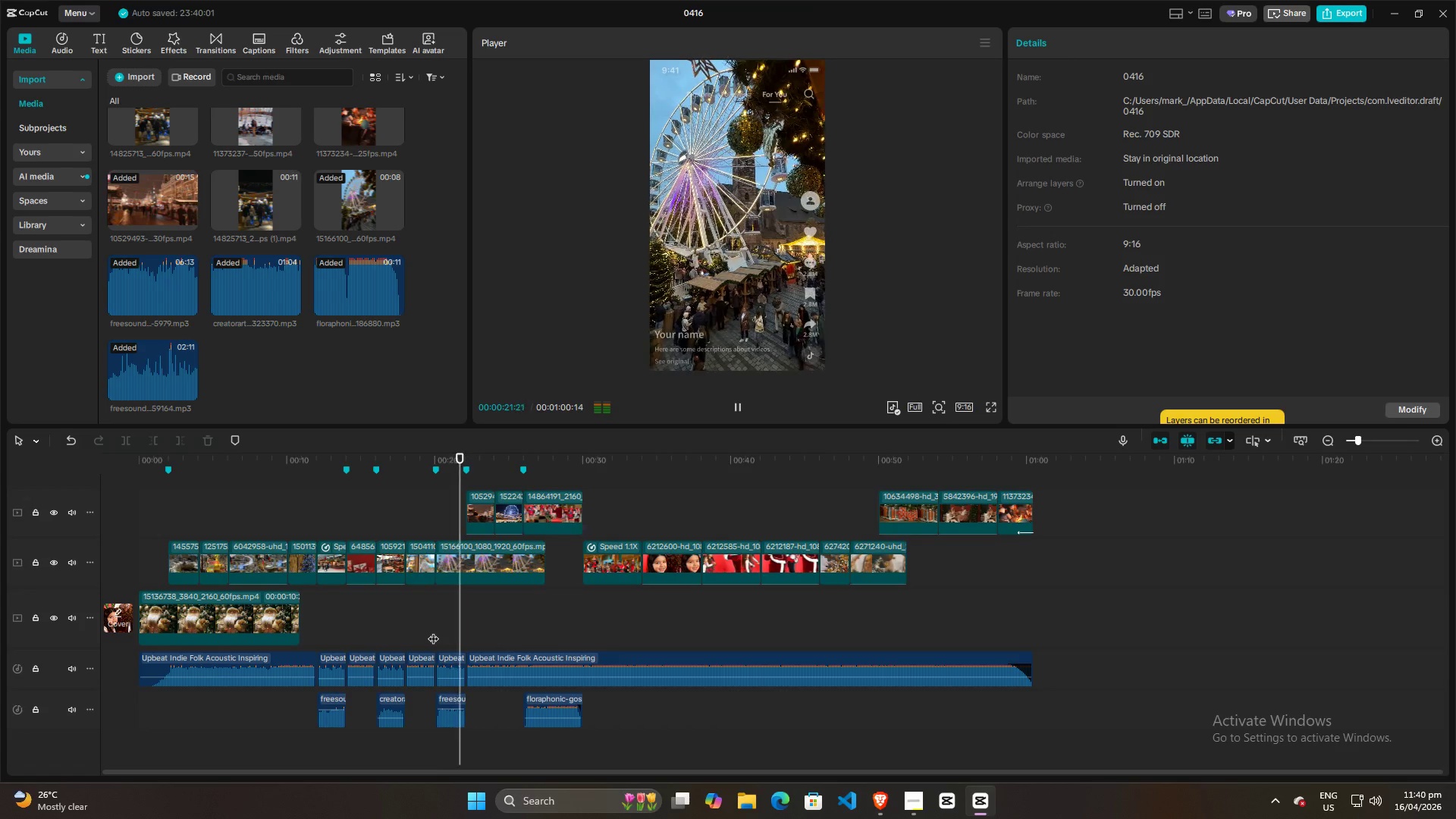 
key(Space)
 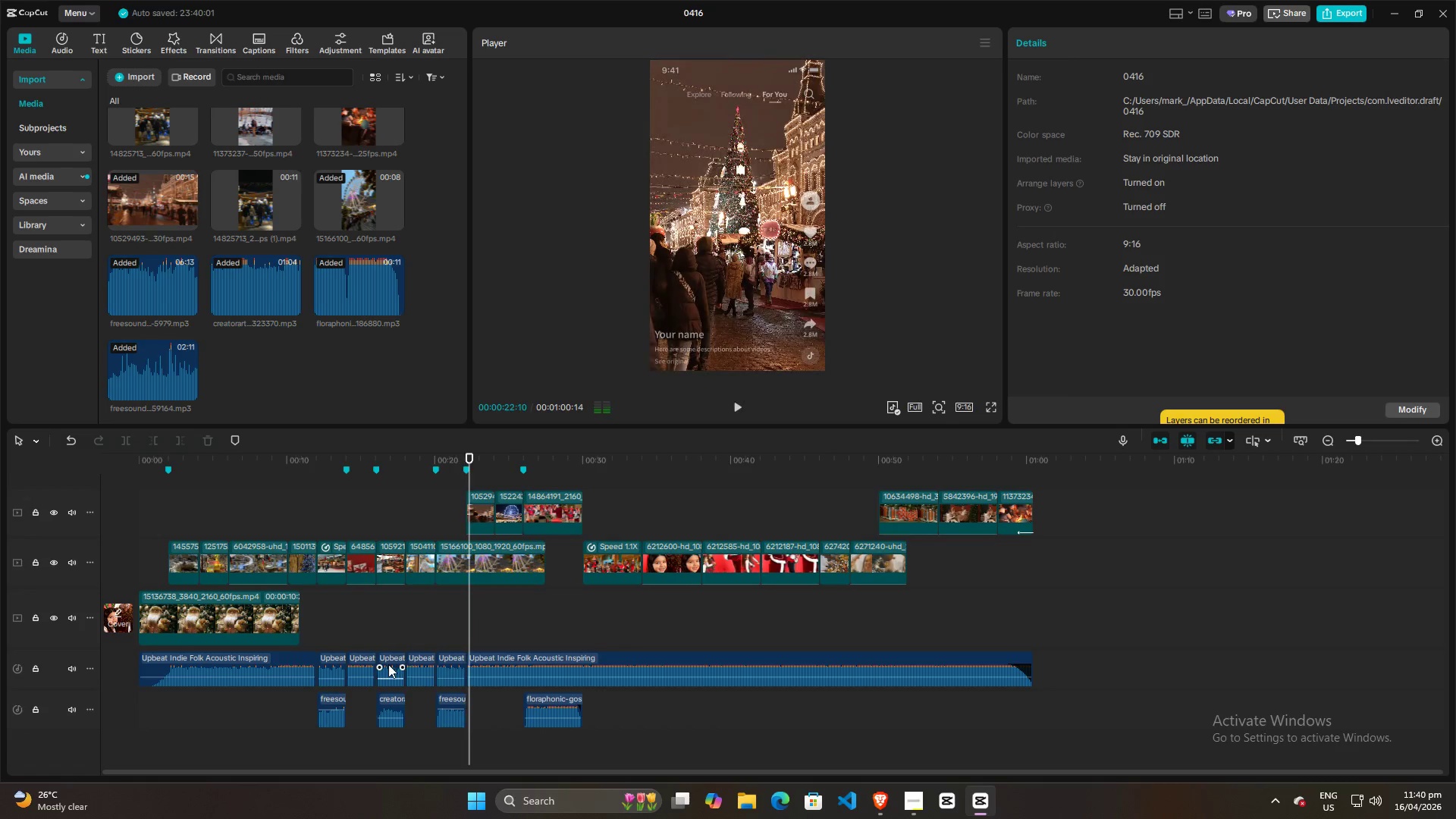 
left_click([388, 664])
 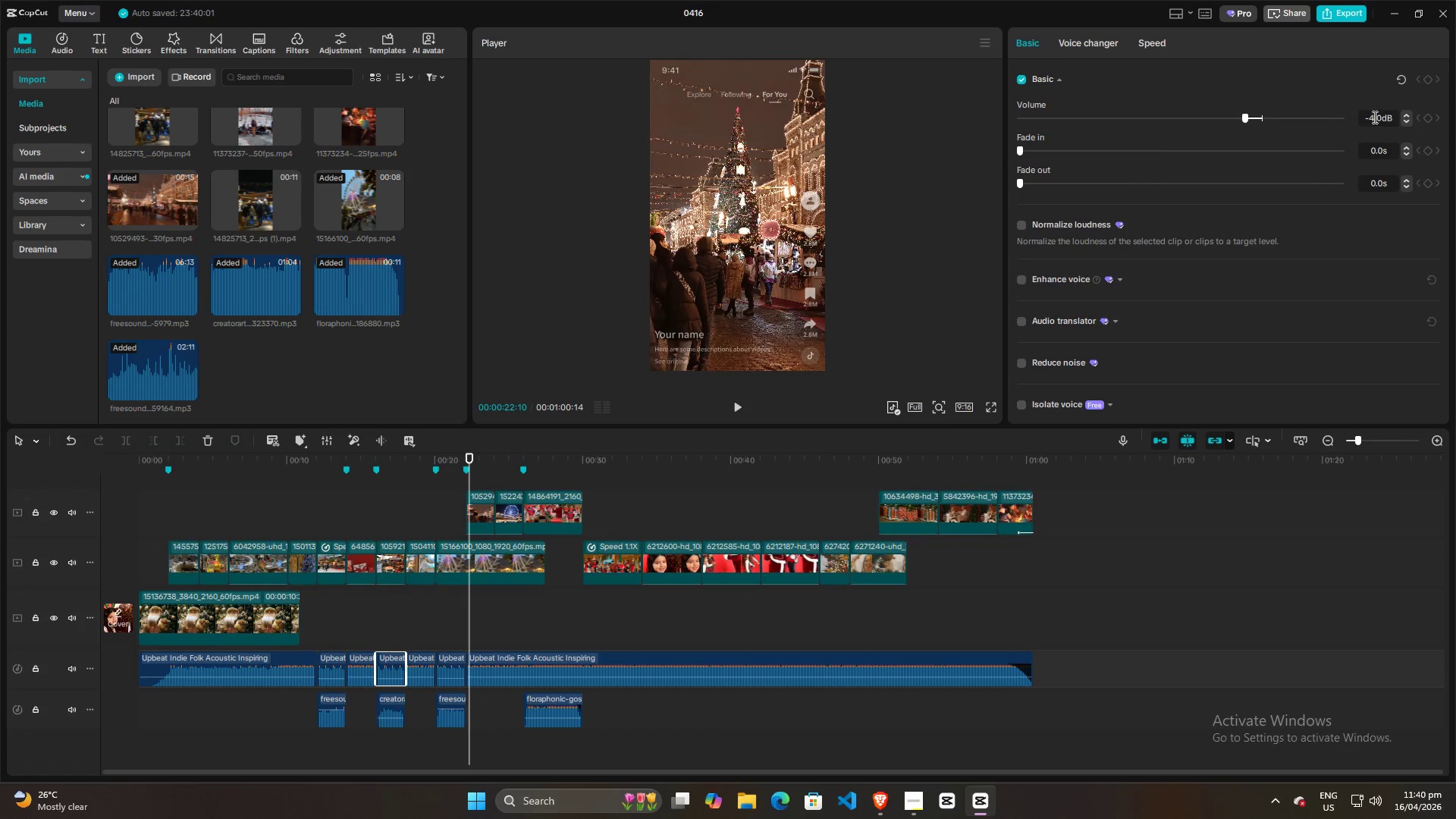 
left_click([1376, 117])
 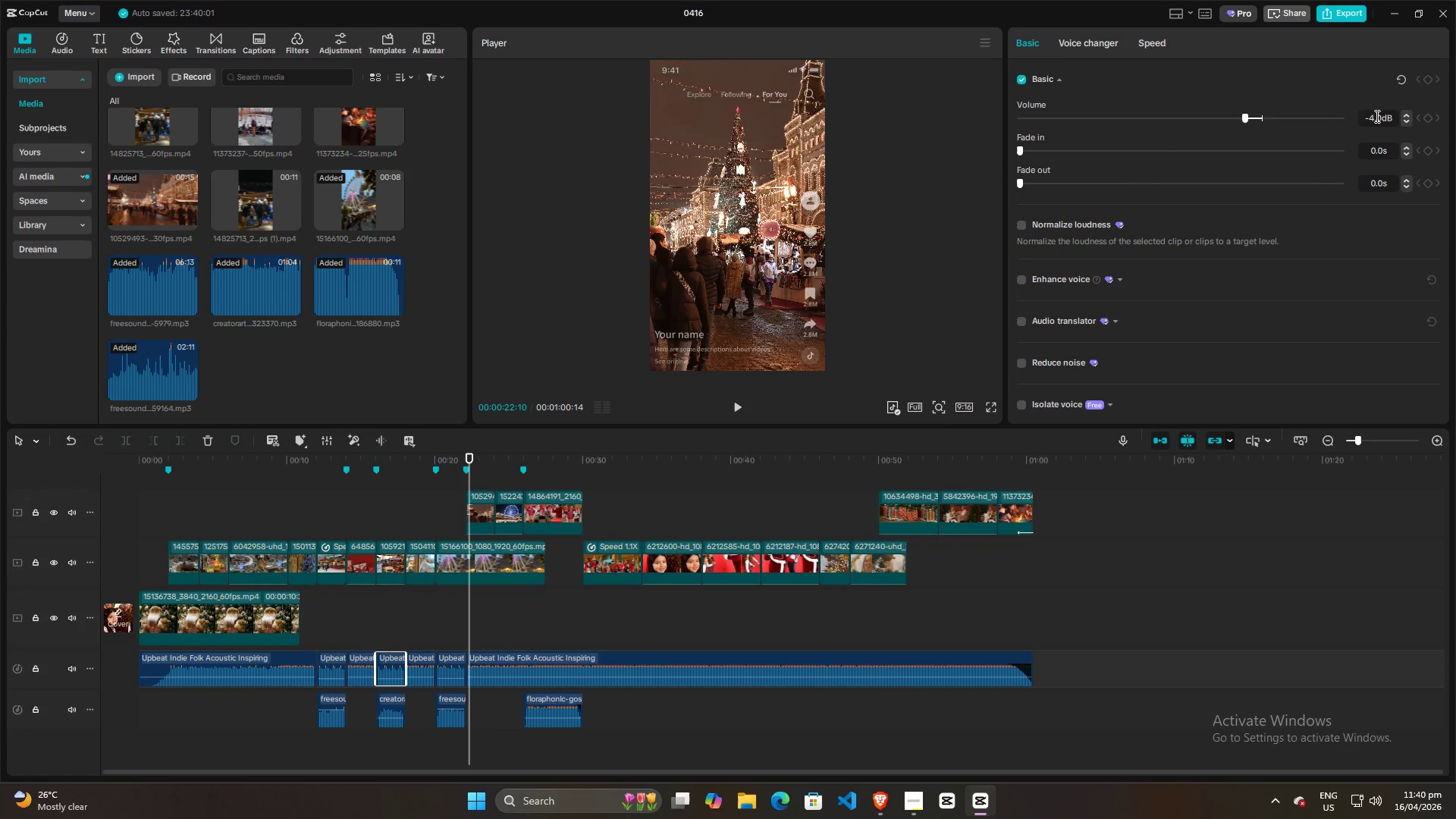 
left_click([1376, 115])
 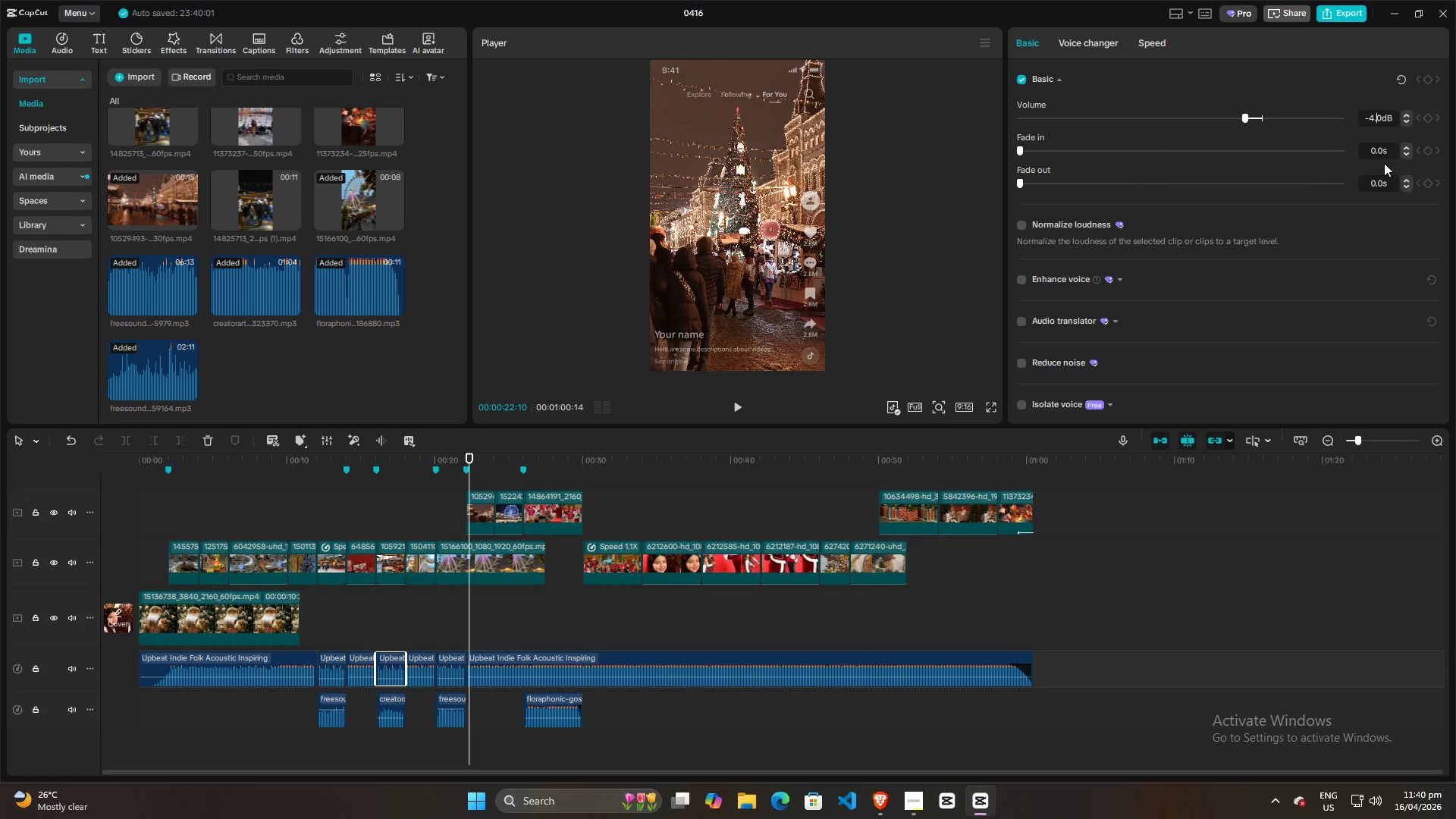 
key(ArrowLeft)
 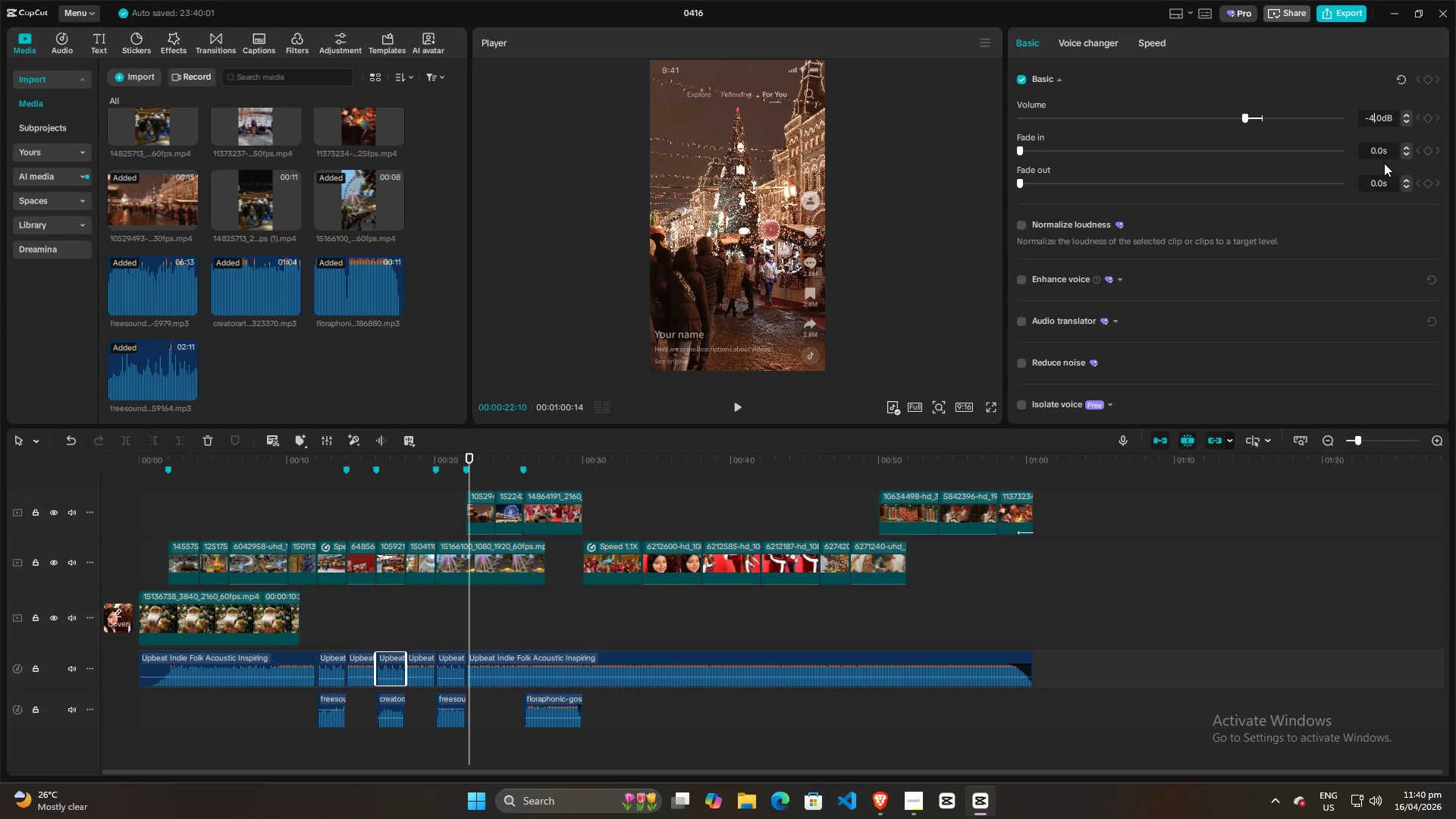 
key(Backspace)
 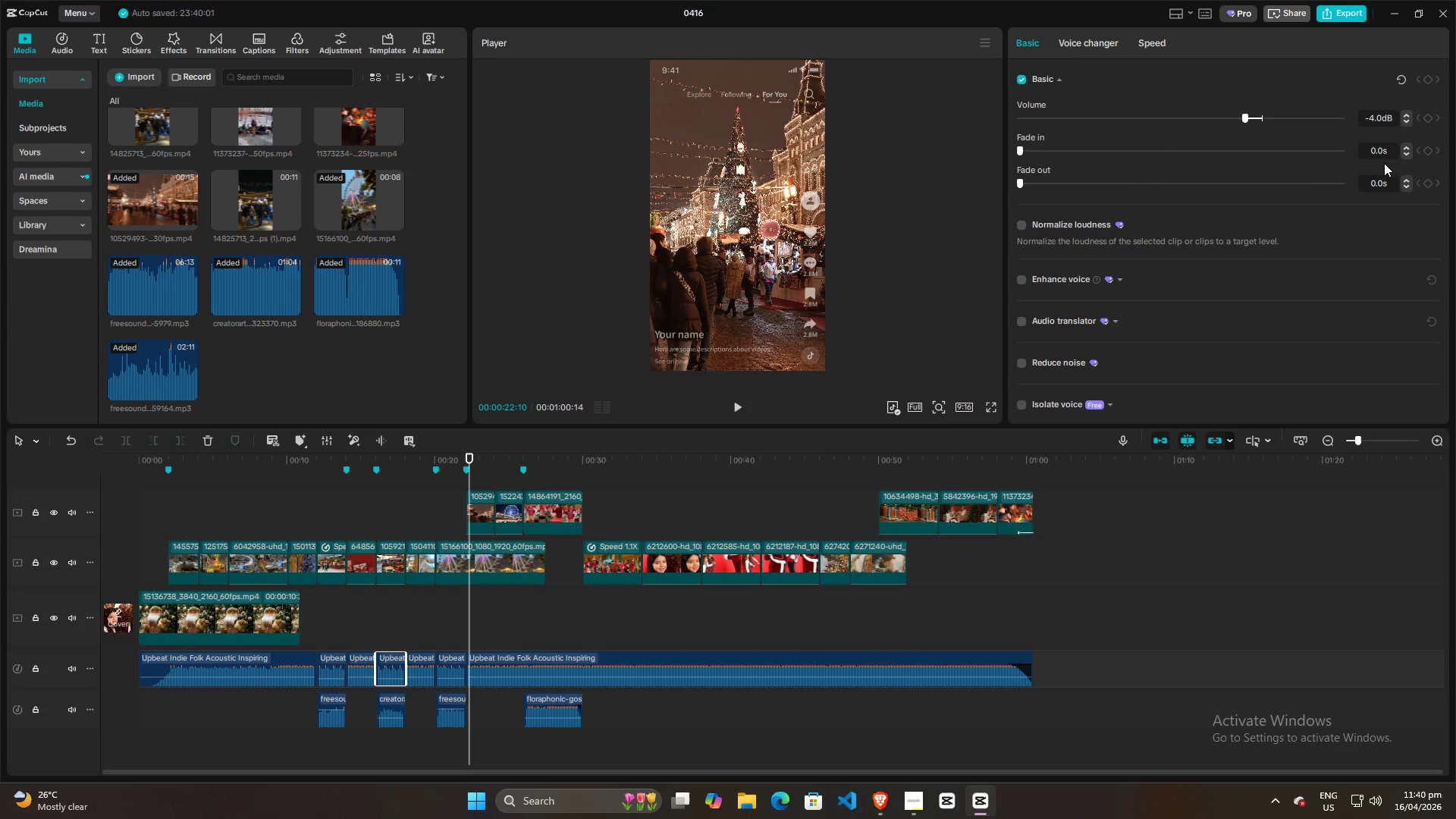 
key(3)
 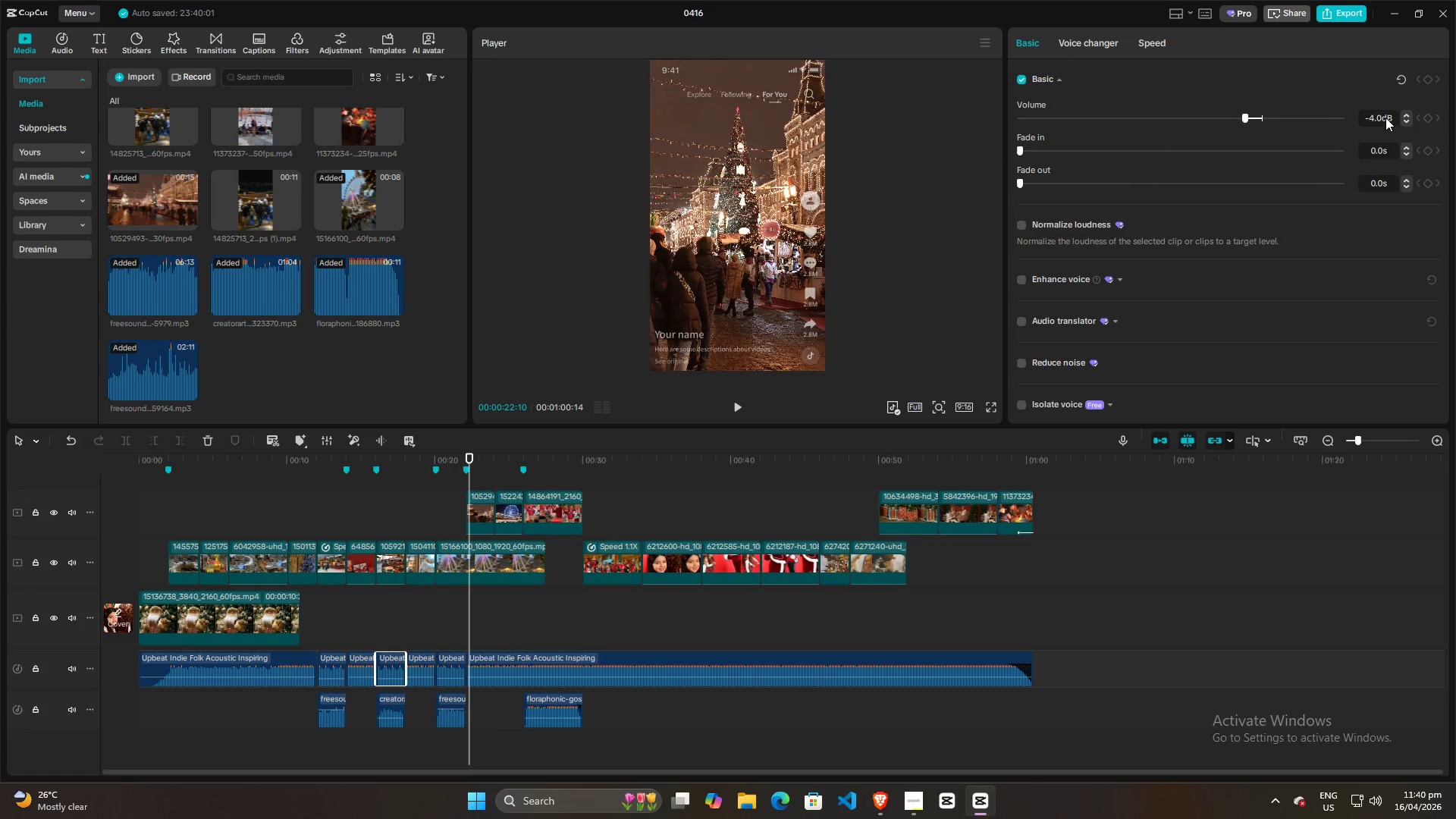 
left_click([1386, 114])
 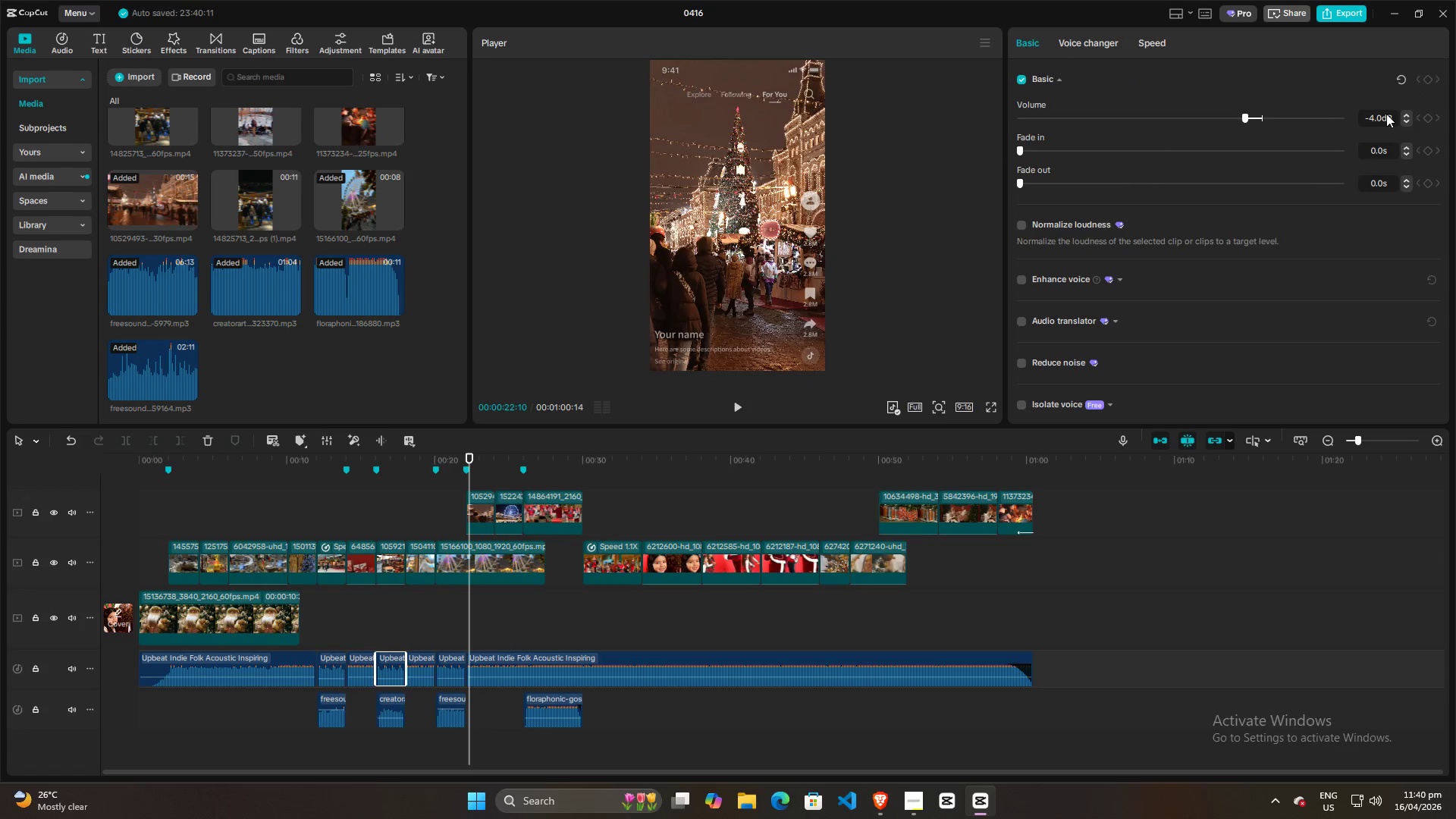 
left_click([1337, 97])
 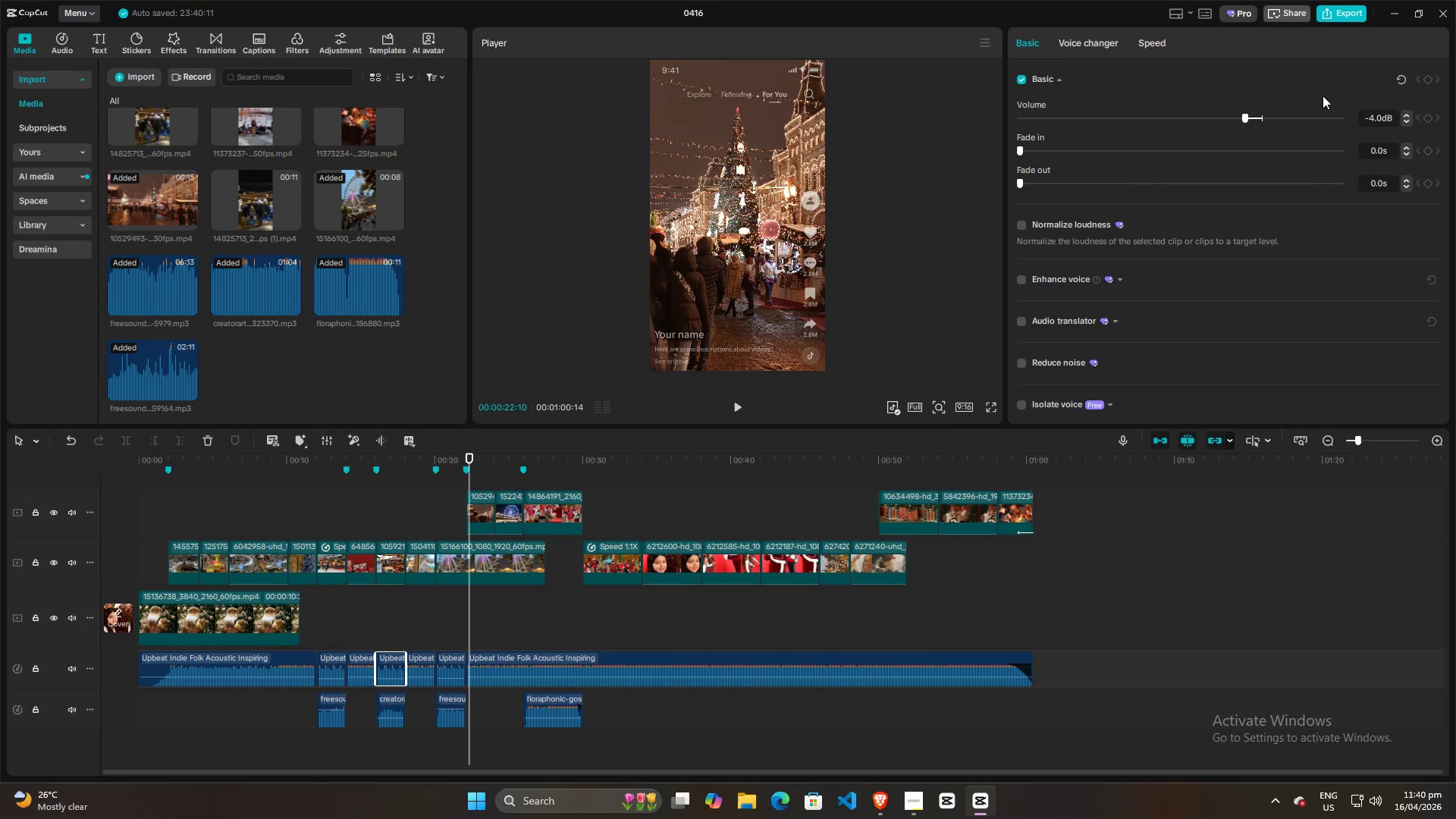 
scroll: coordinate [1386, 114], scroll_direction: up, amount: 4.0
 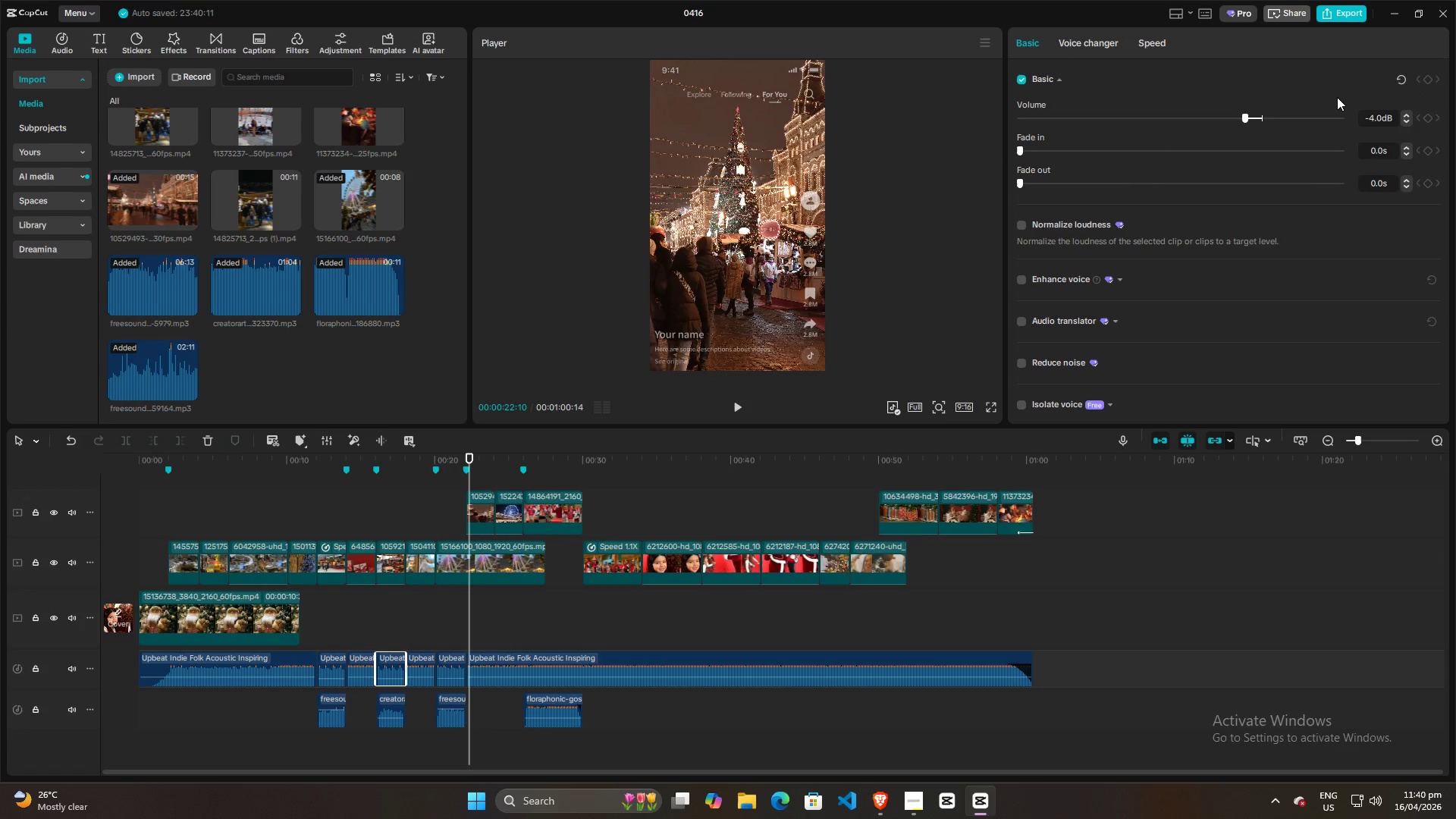 
left_click([1376, 116])
 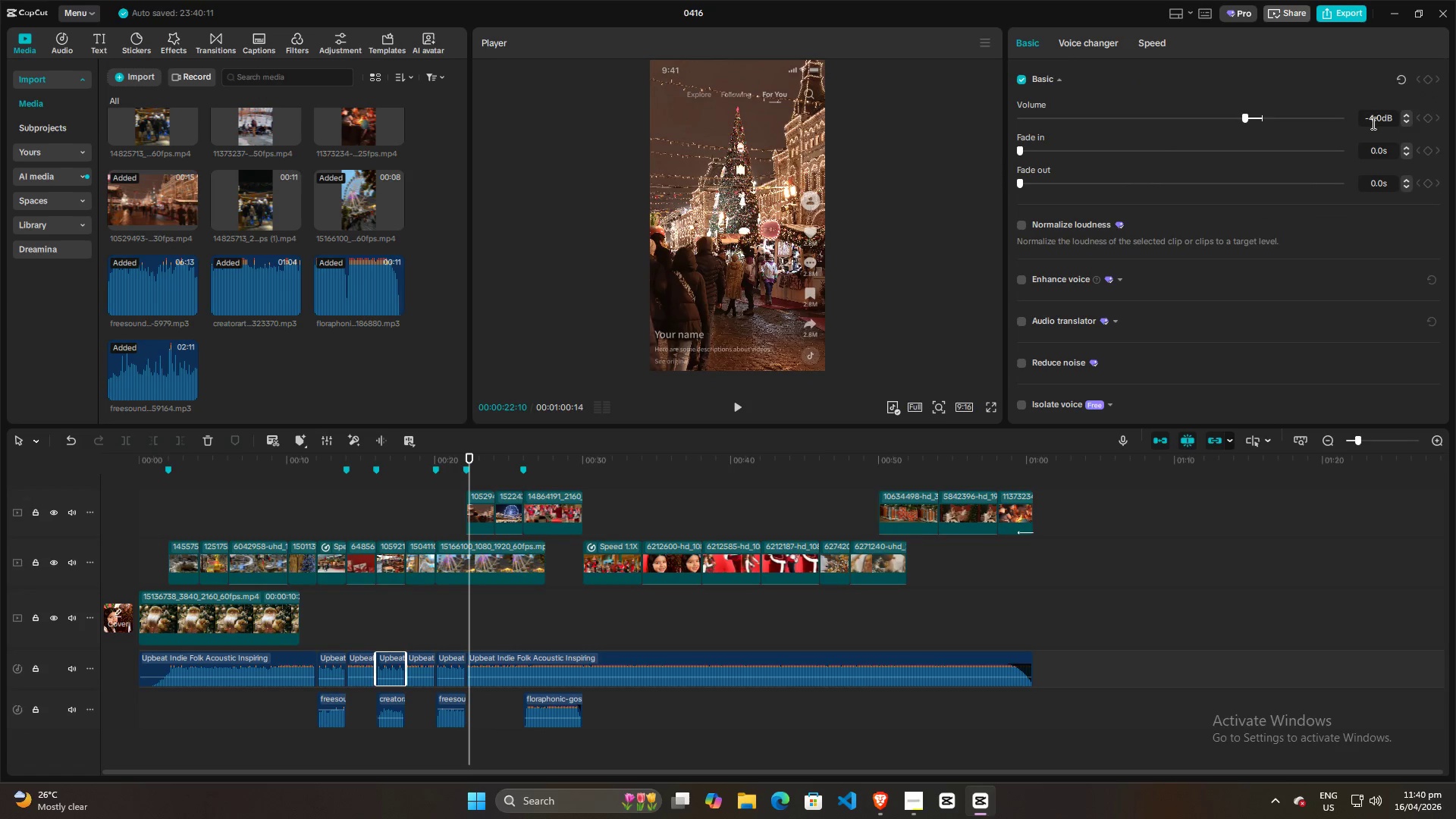 
scroll: coordinate [1372, 123], scroll_direction: up, amount: 15.0
 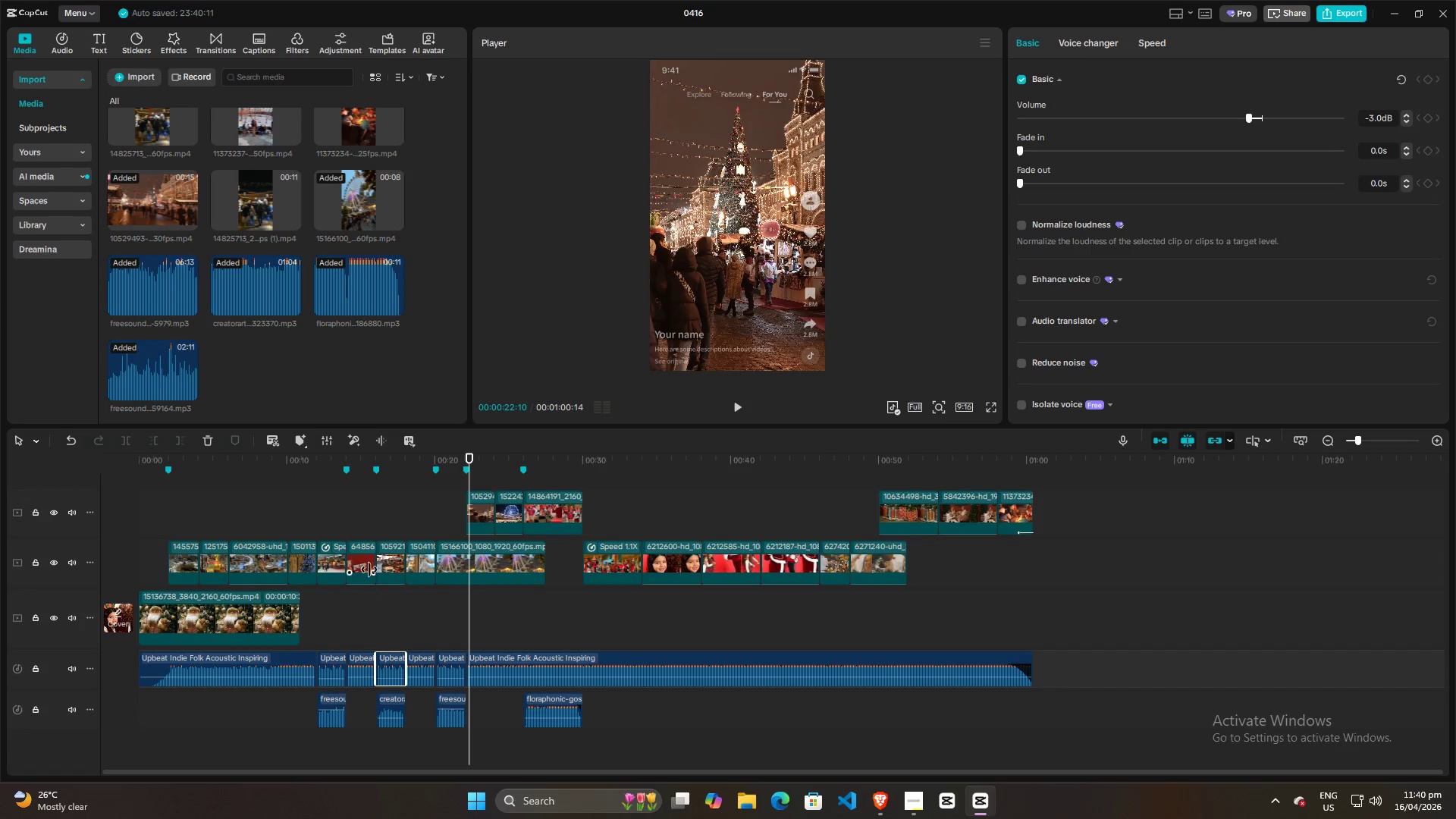 
left_click([377, 523])
 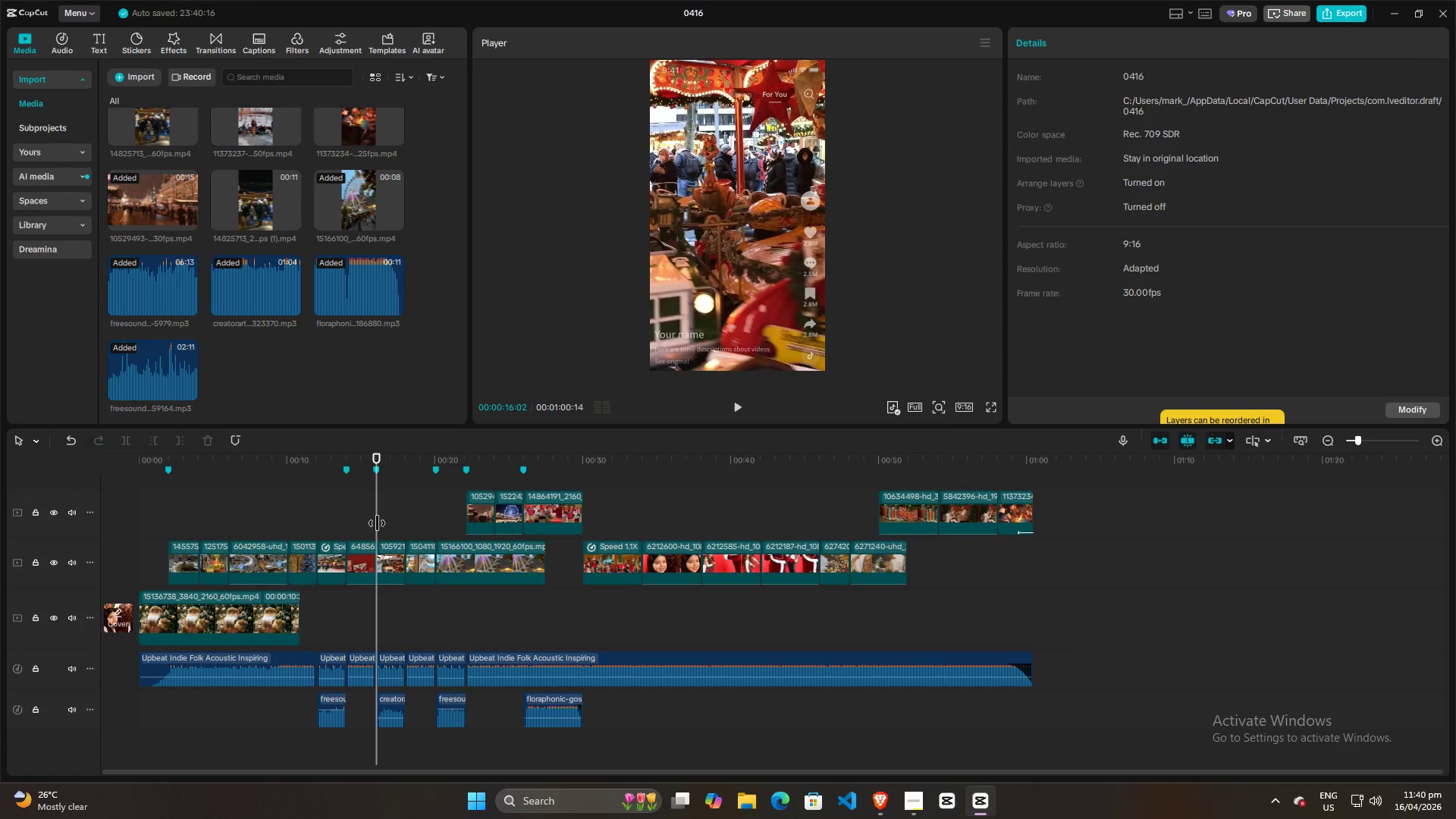 
key(Space)
 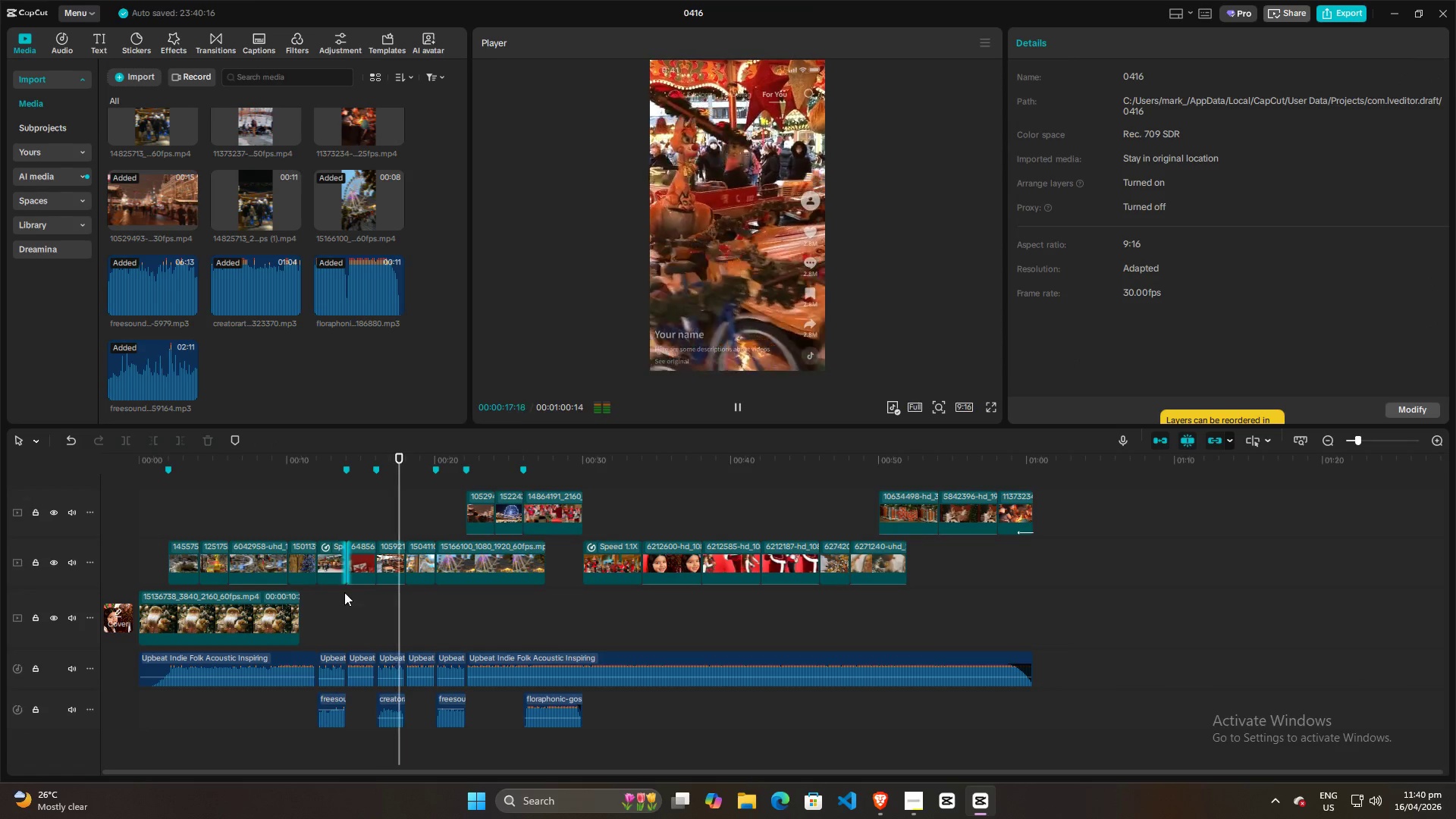 
key(Space)
 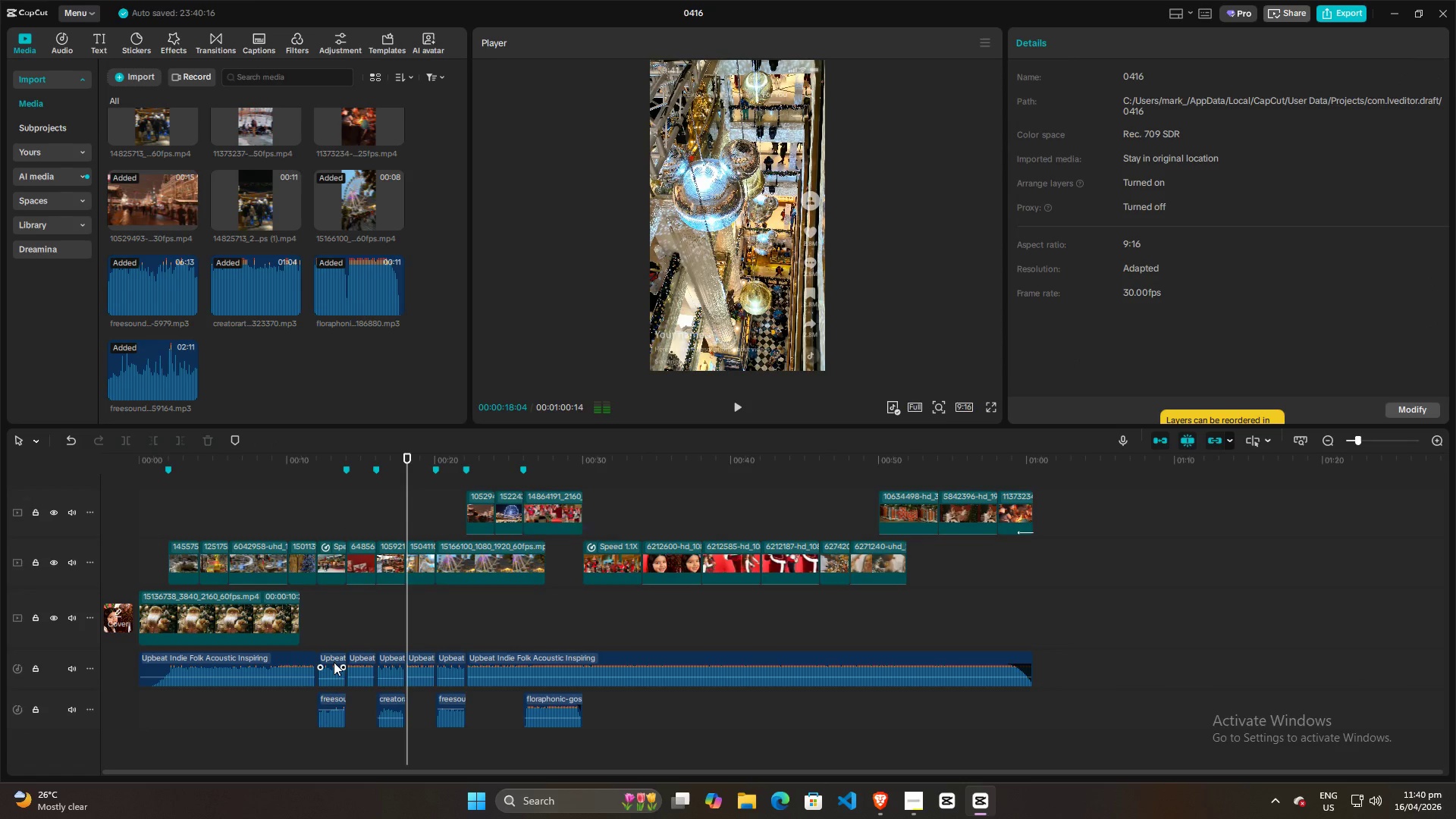 
left_click([334, 662])
 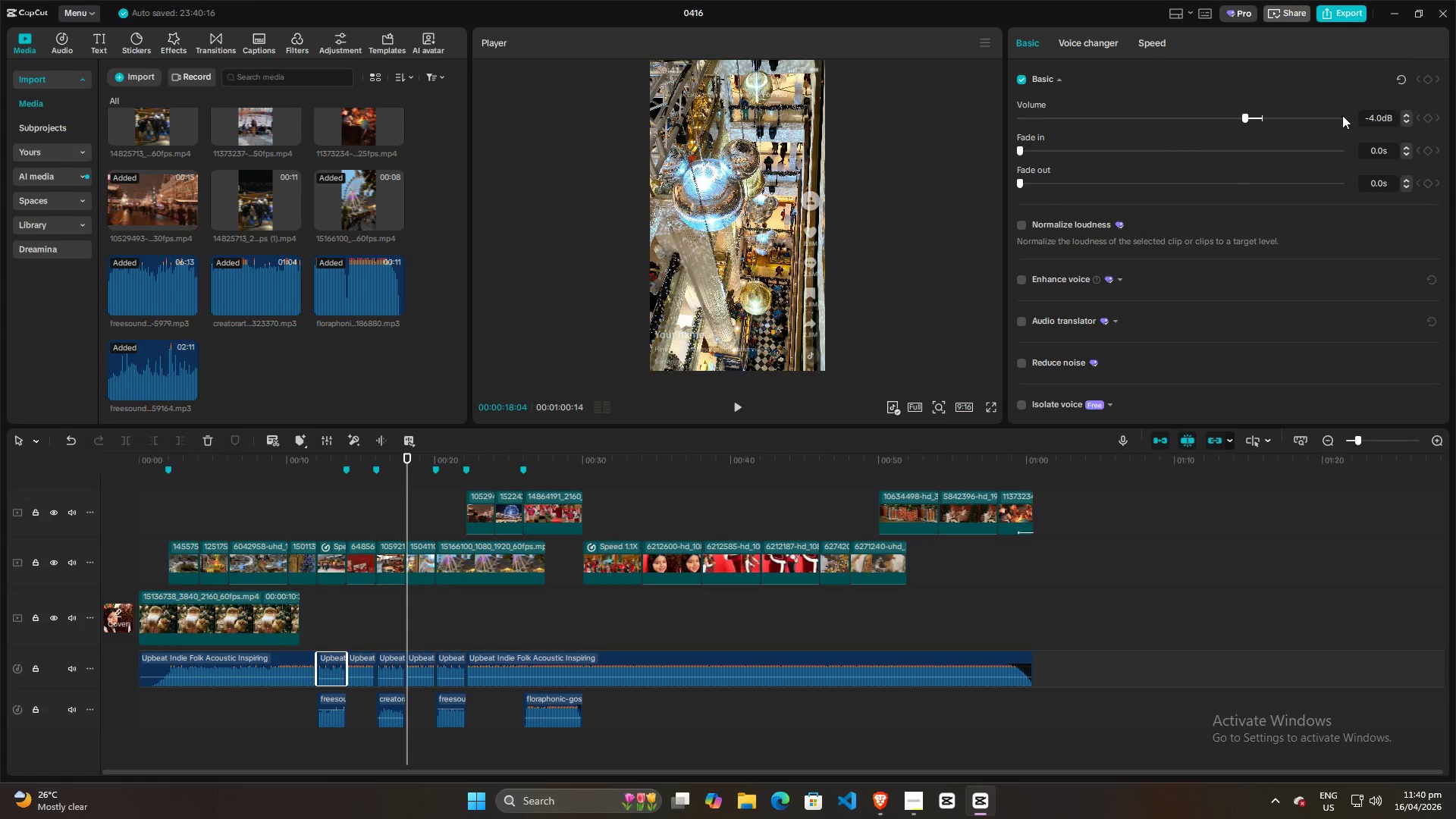 
left_click([1370, 111])
 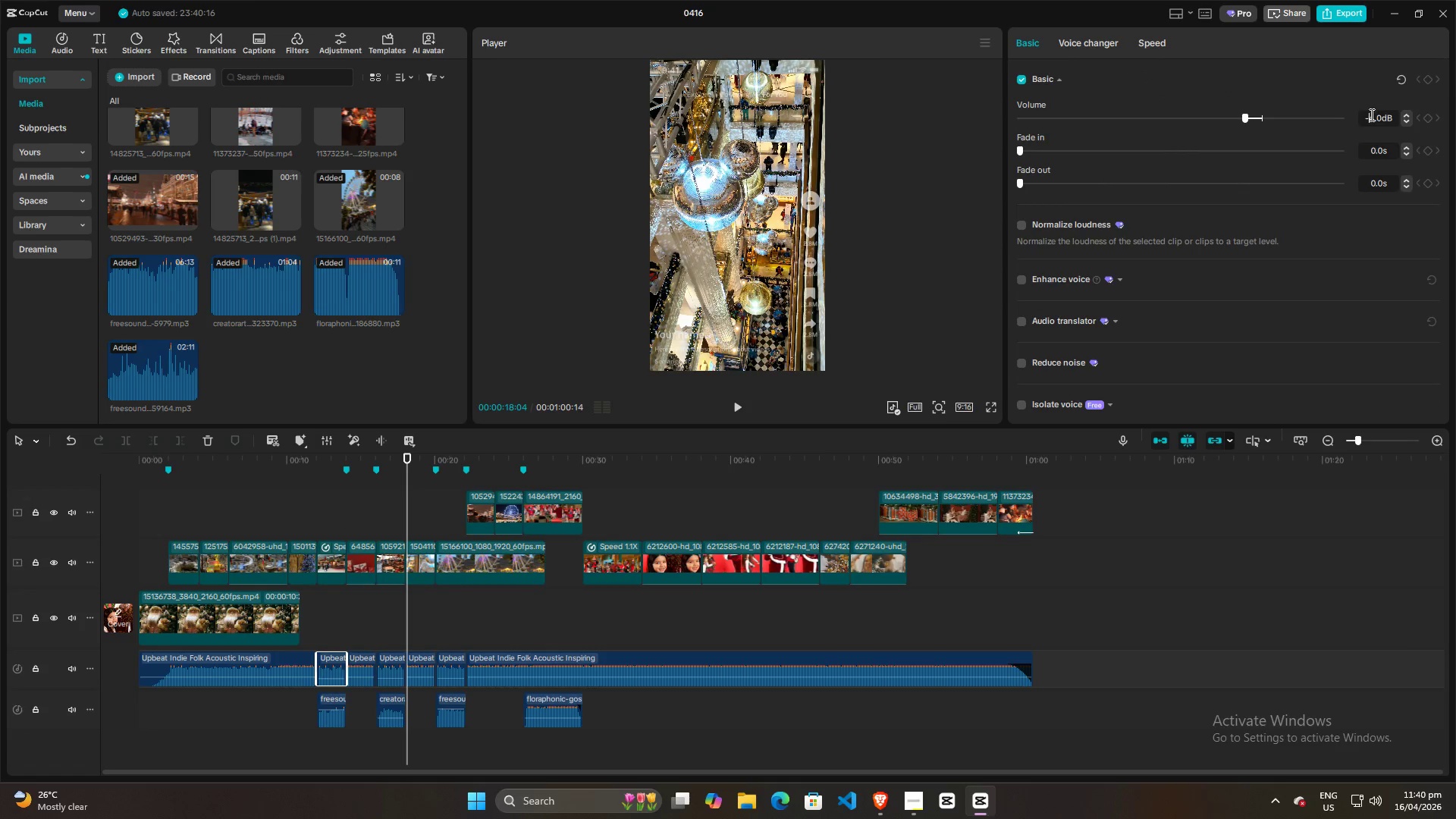 
scroll: coordinate [1370, 115], scroll_direction: up, amount: 10.0
 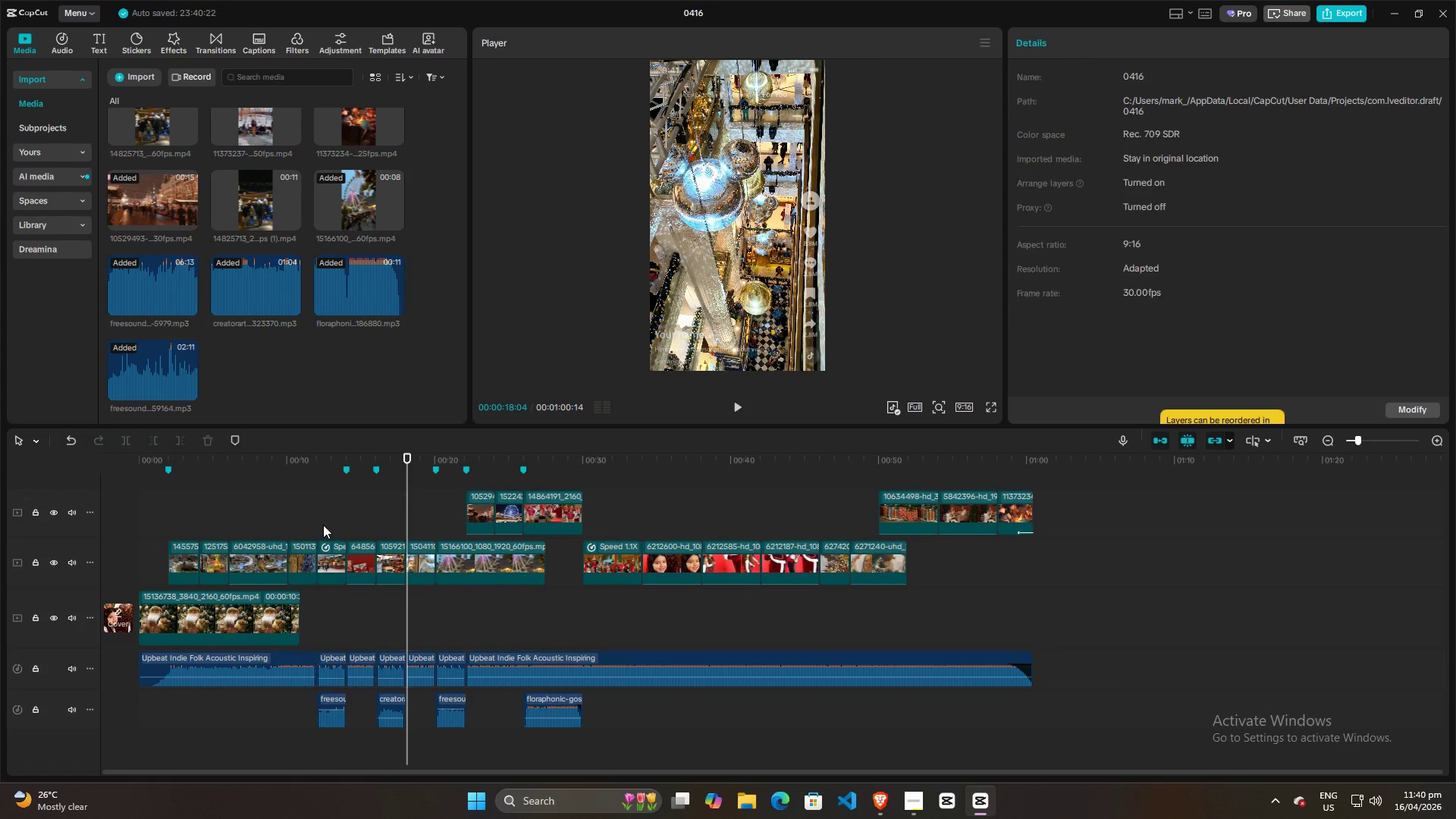 
double_click([312, 524])
 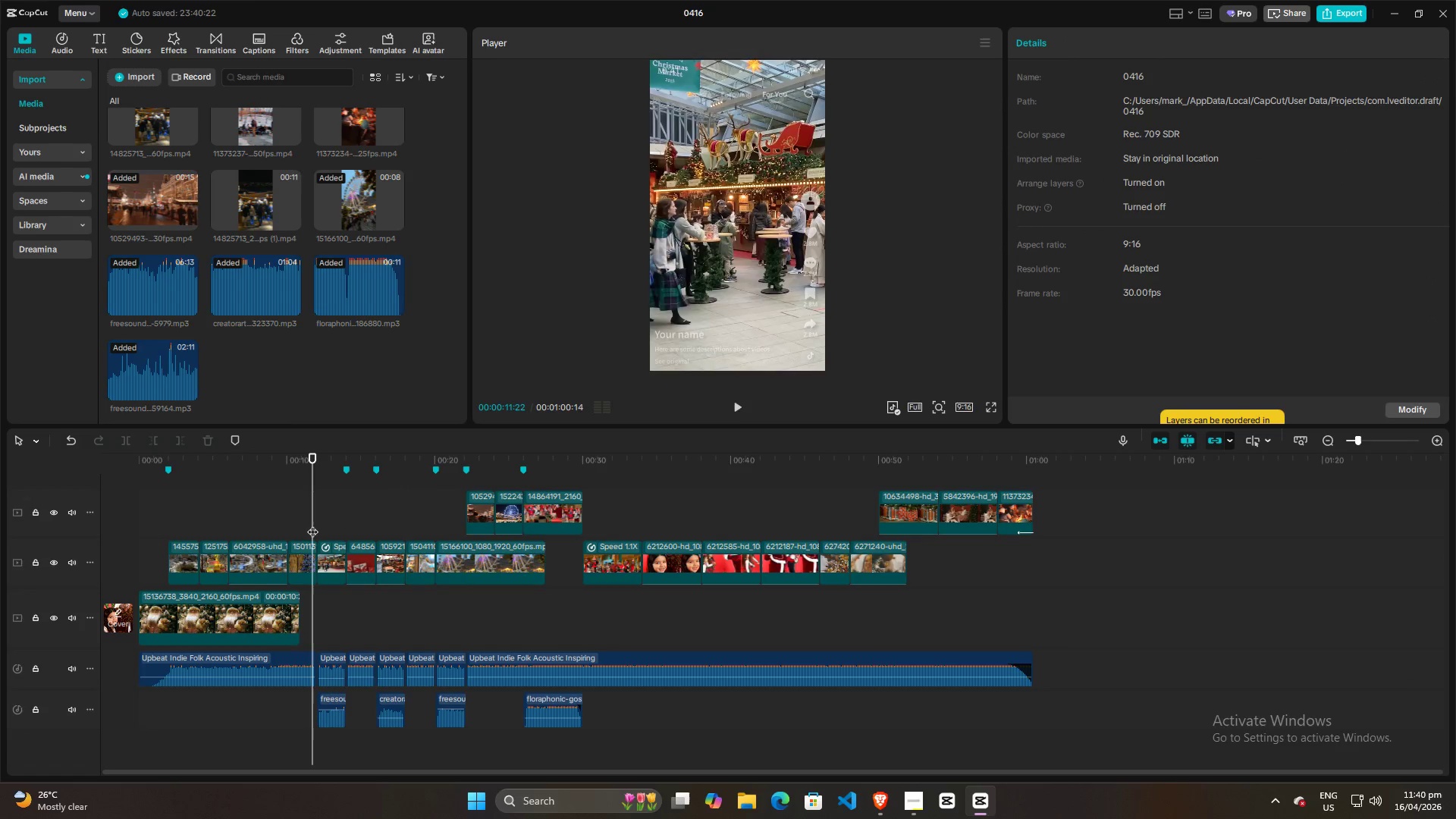 
key(Space)
 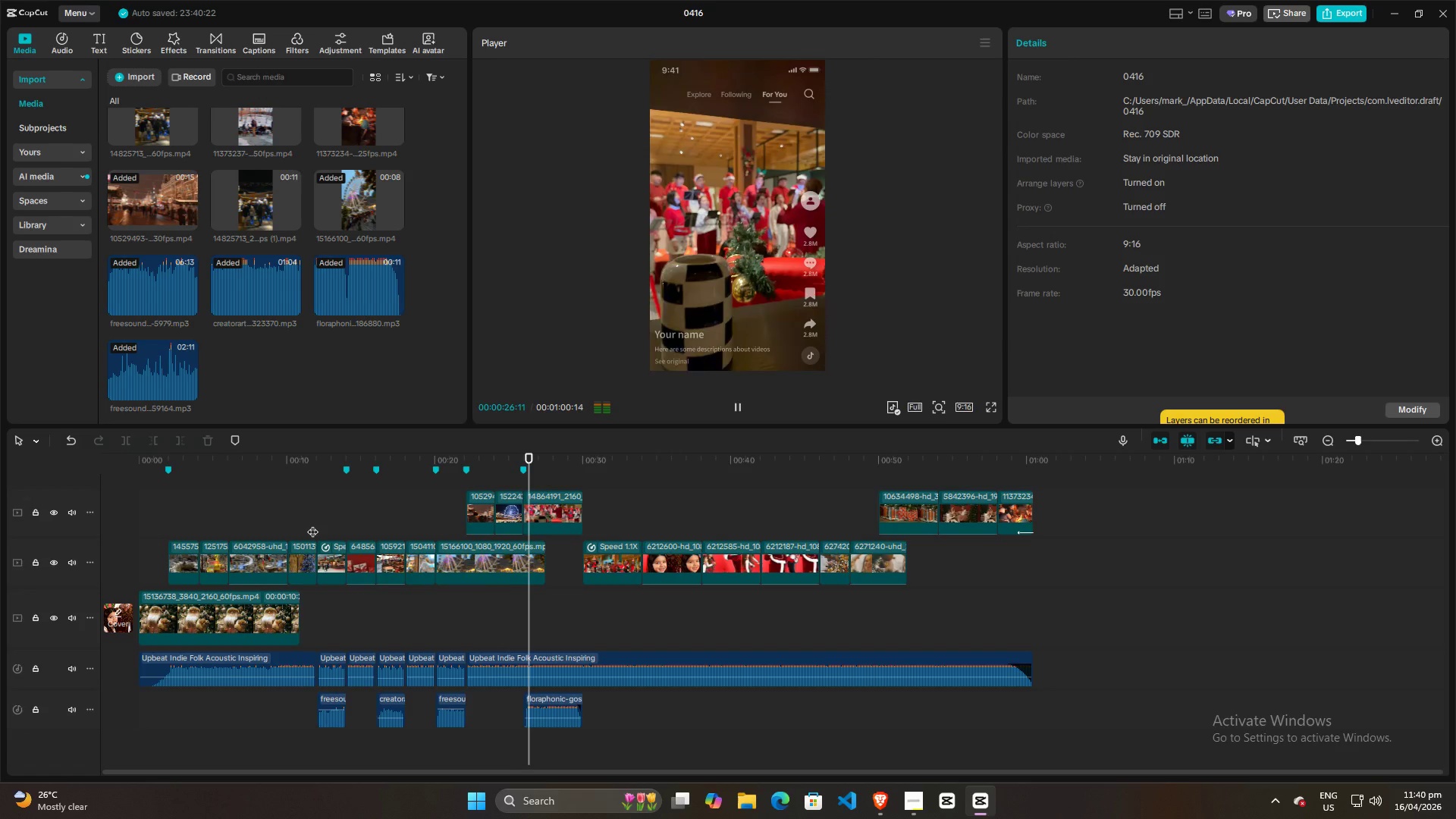 
wait(19.74)
 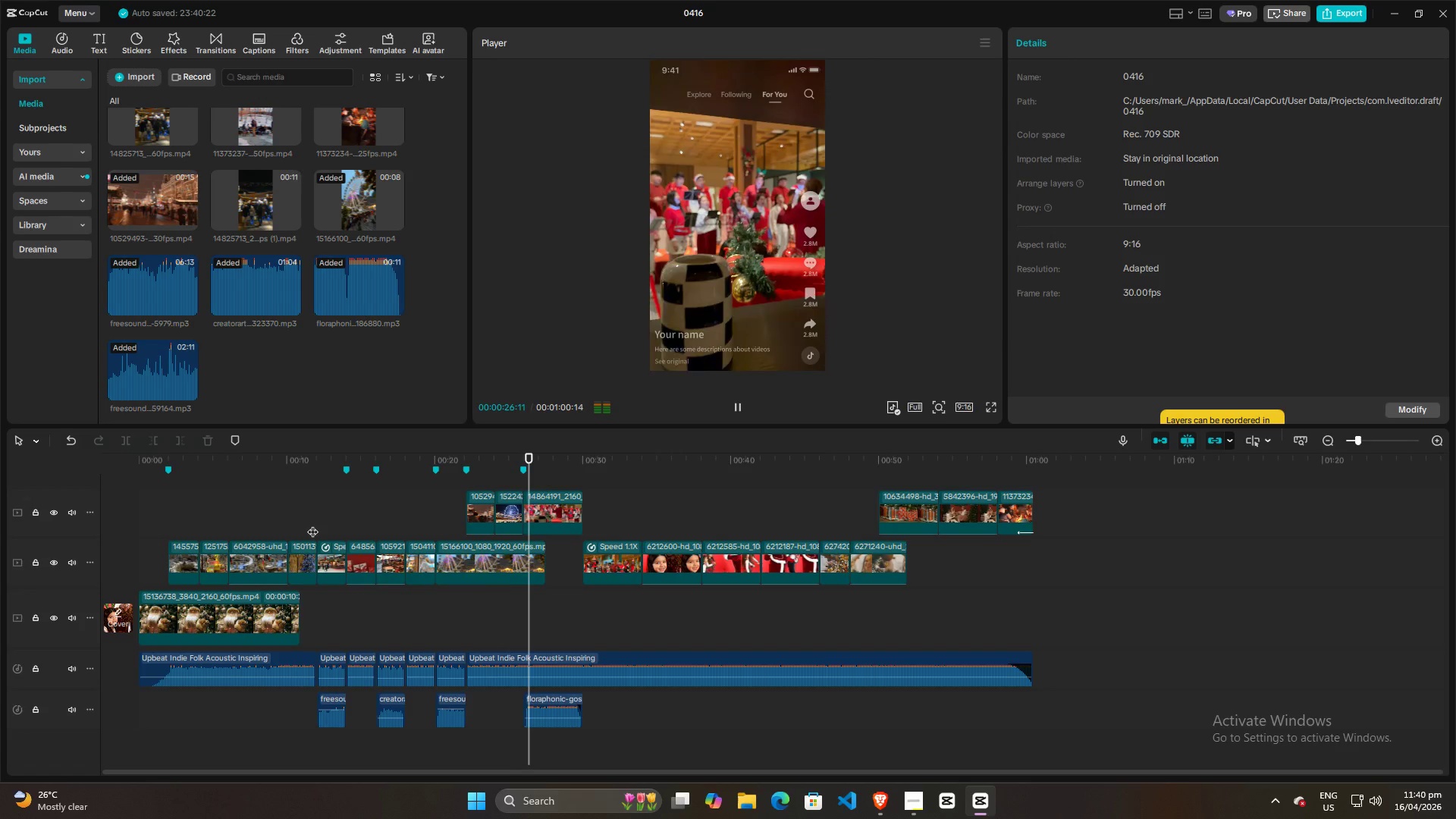 
key(Space)
 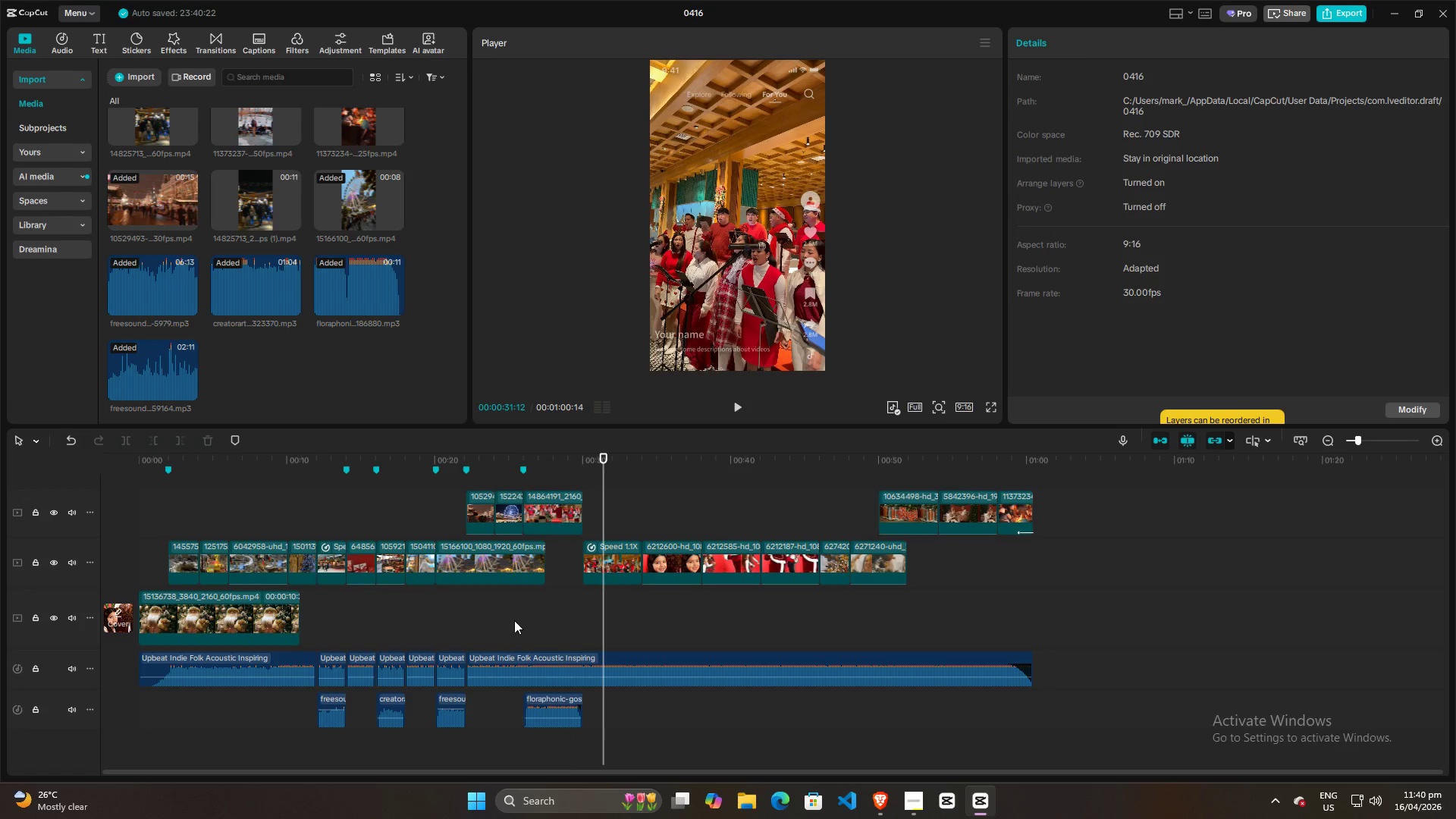 
left_click([519, 614])
 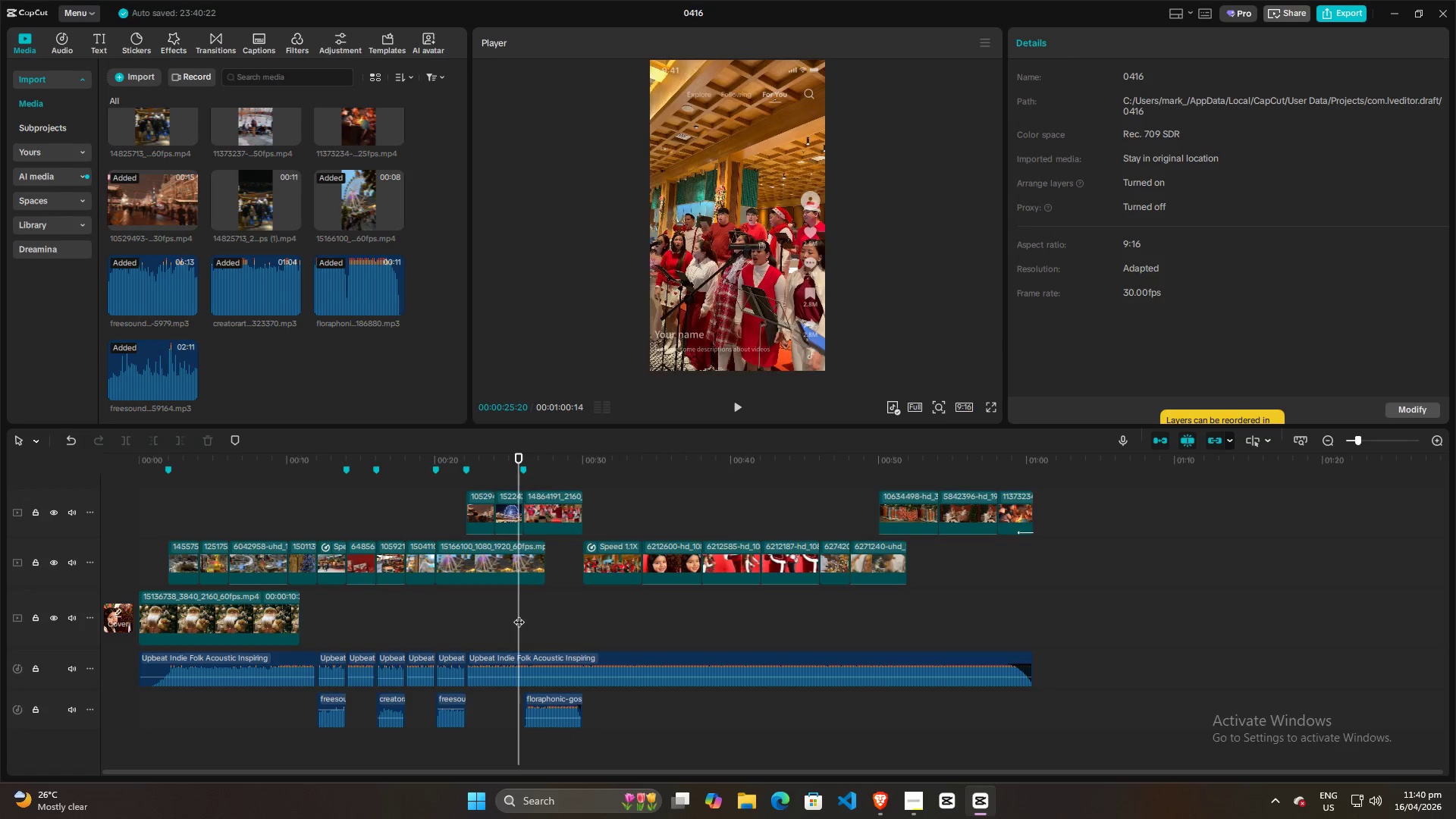 
key(Space)
 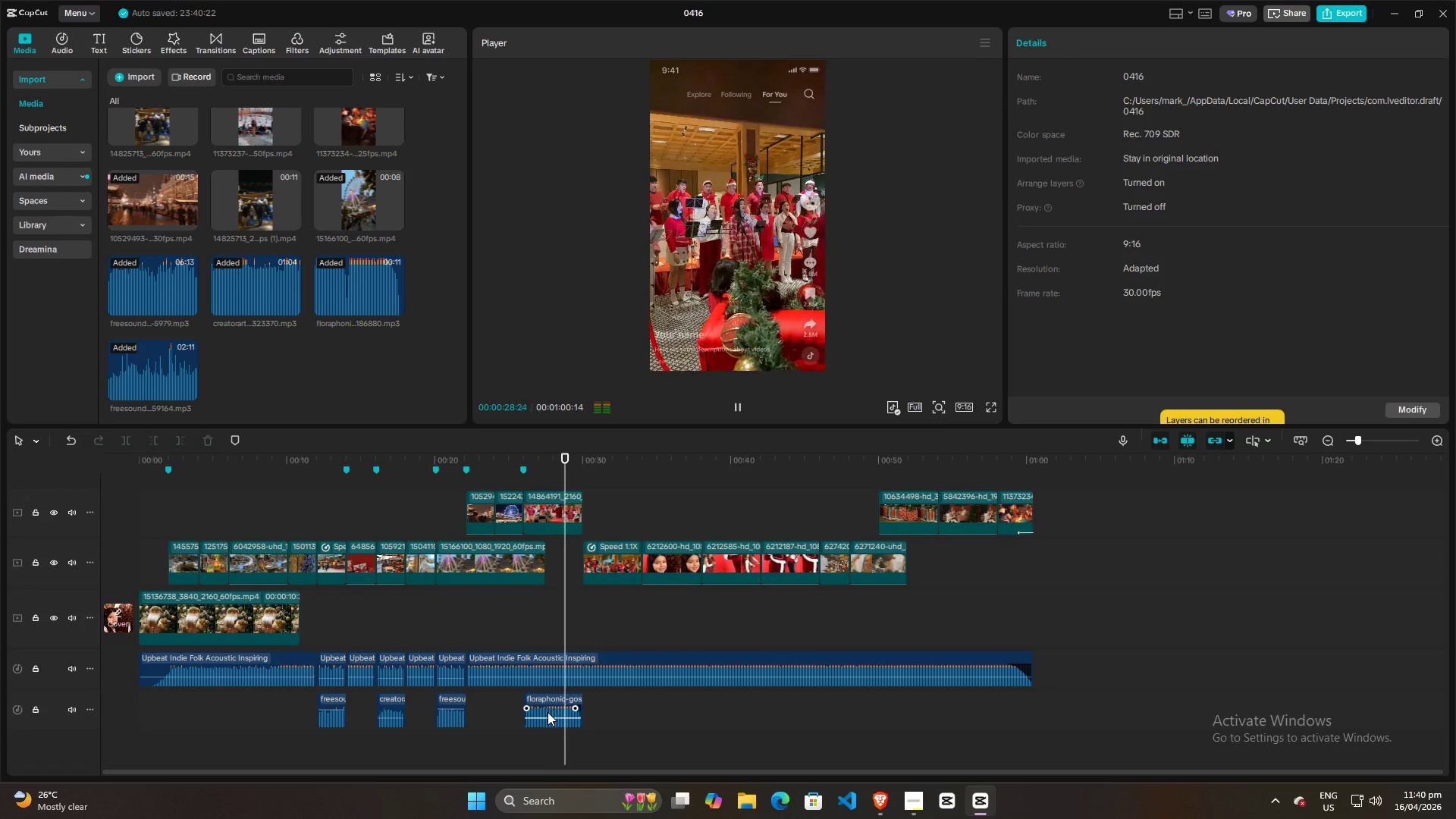 
left_click([548, 706])
 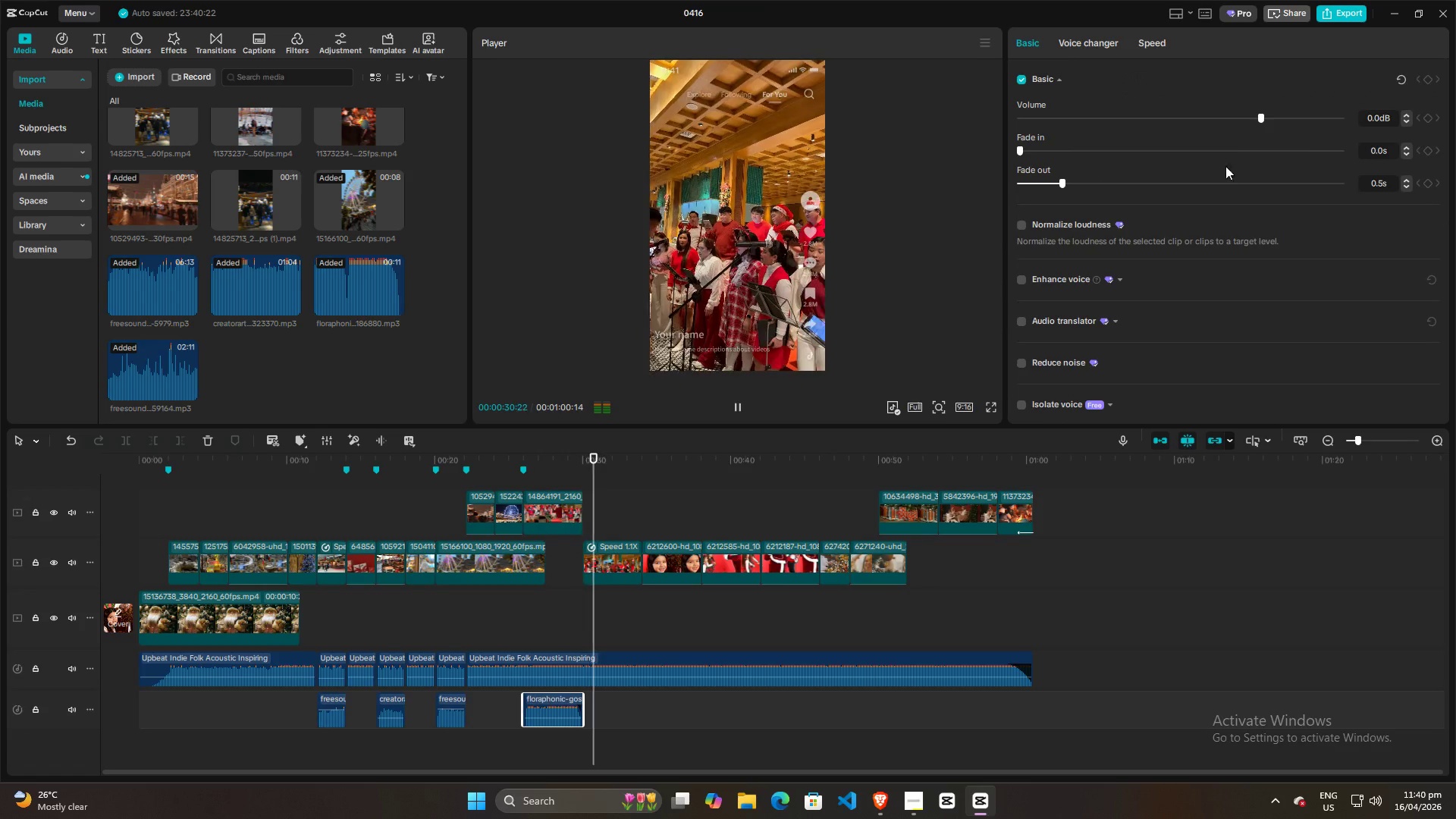 
scroll: coordinate [1238, 155], scroll_direction: none, amount: 0.0
 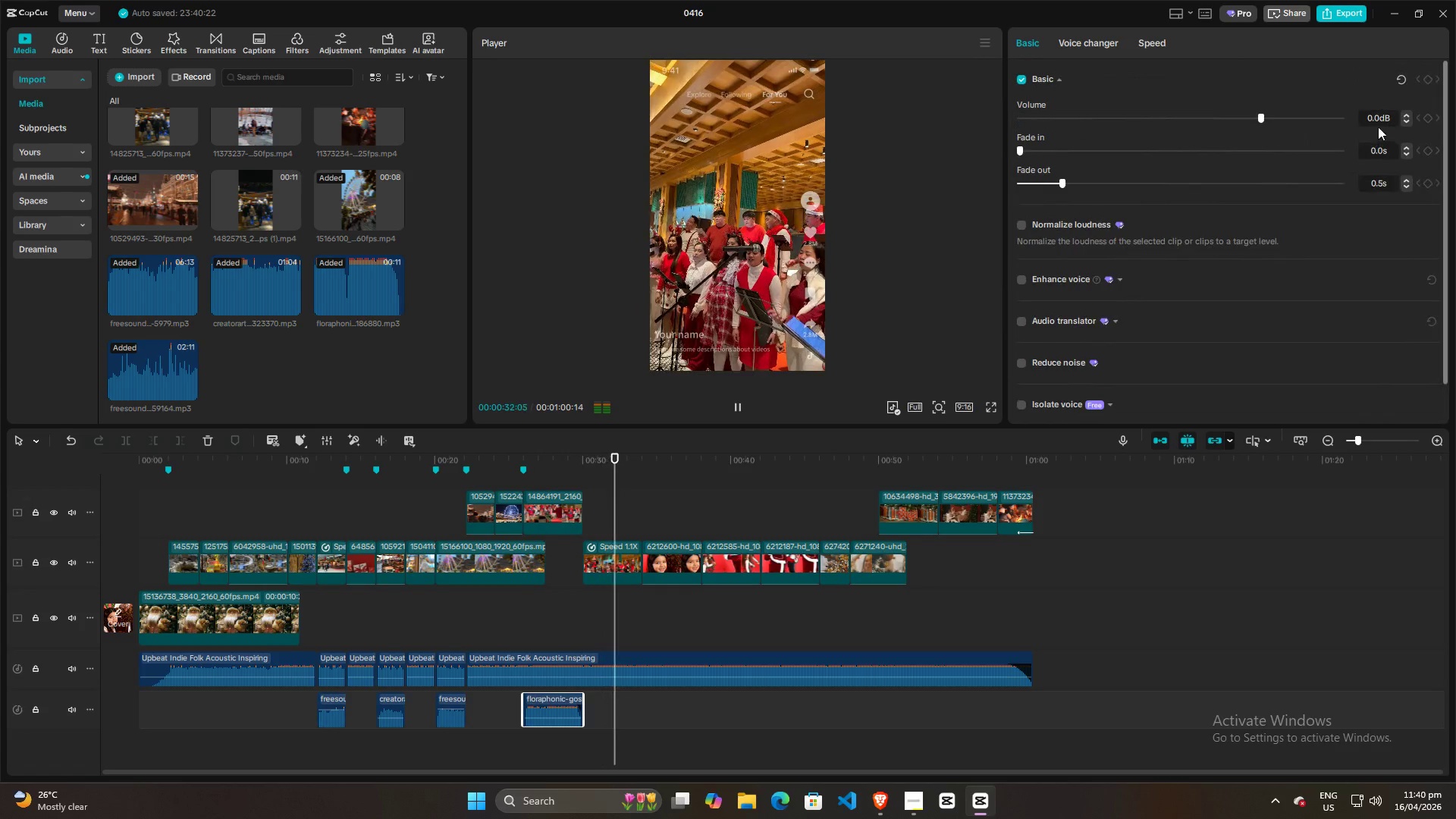 
left_click([1378, 121])
 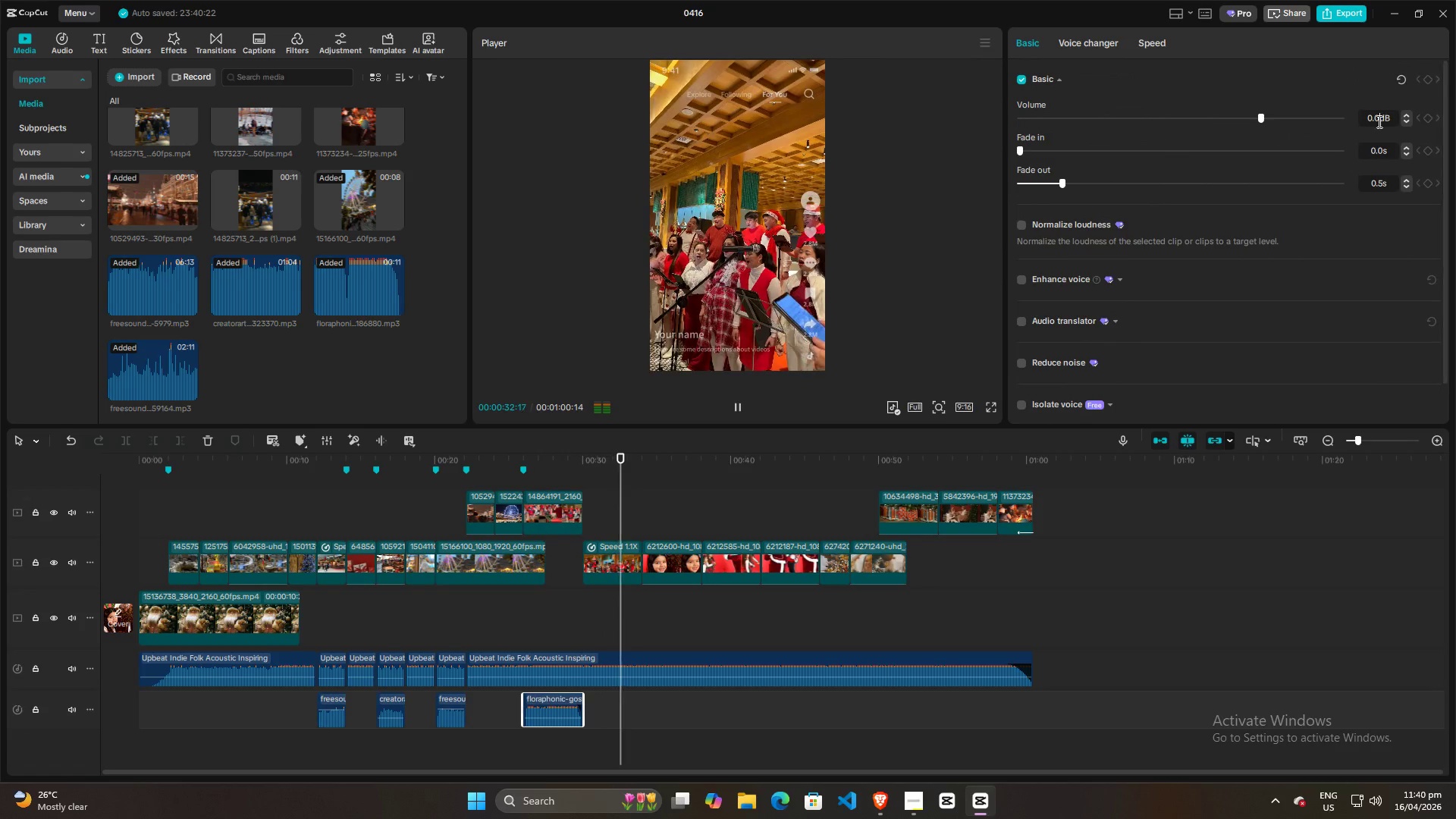 
scroll: coordinate [1379, 121], scroll_direction: down, amount: 20.0
 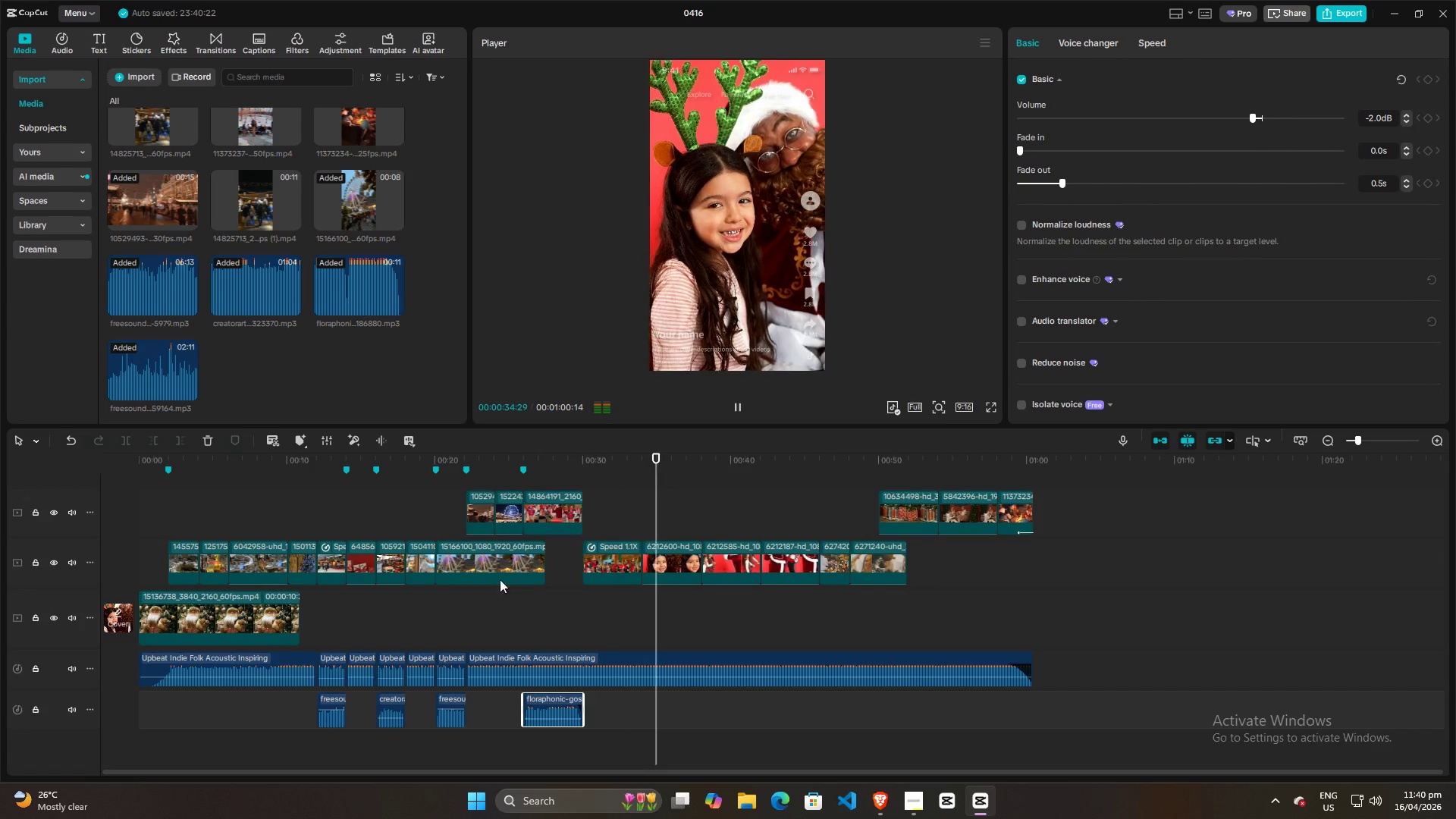 
left_click([516, 636])
 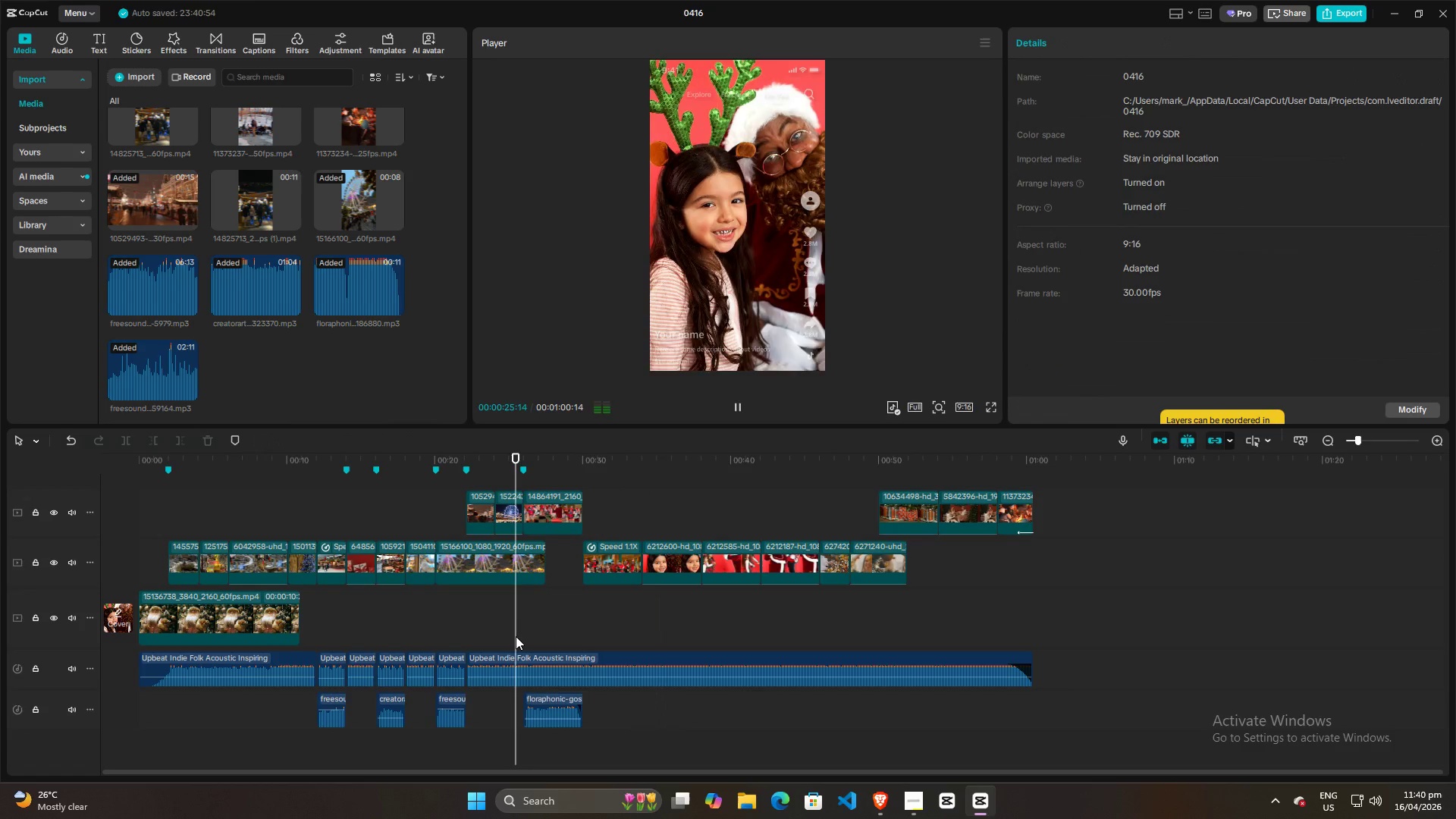 
key(Space)
 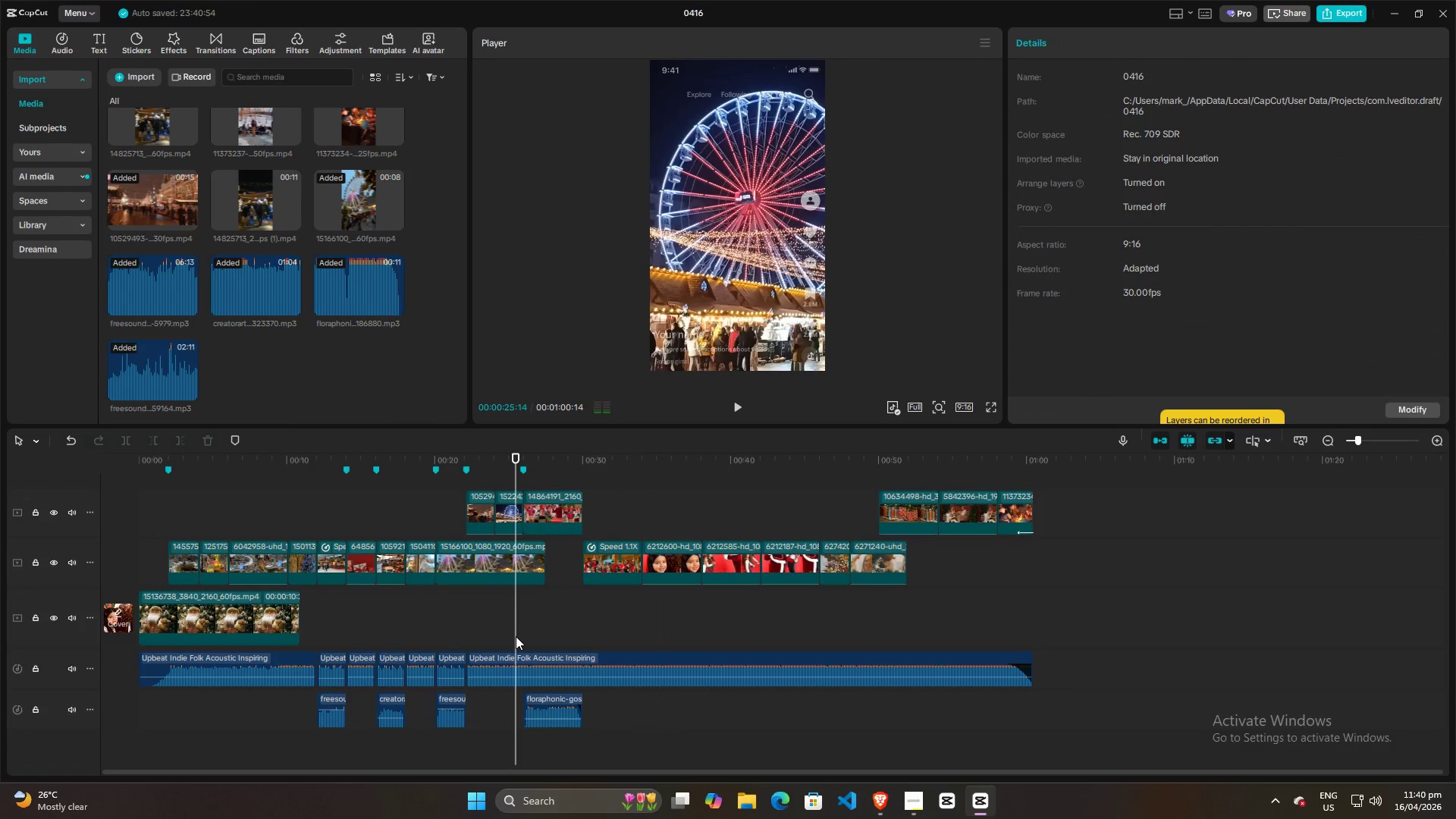 
key(Space)
 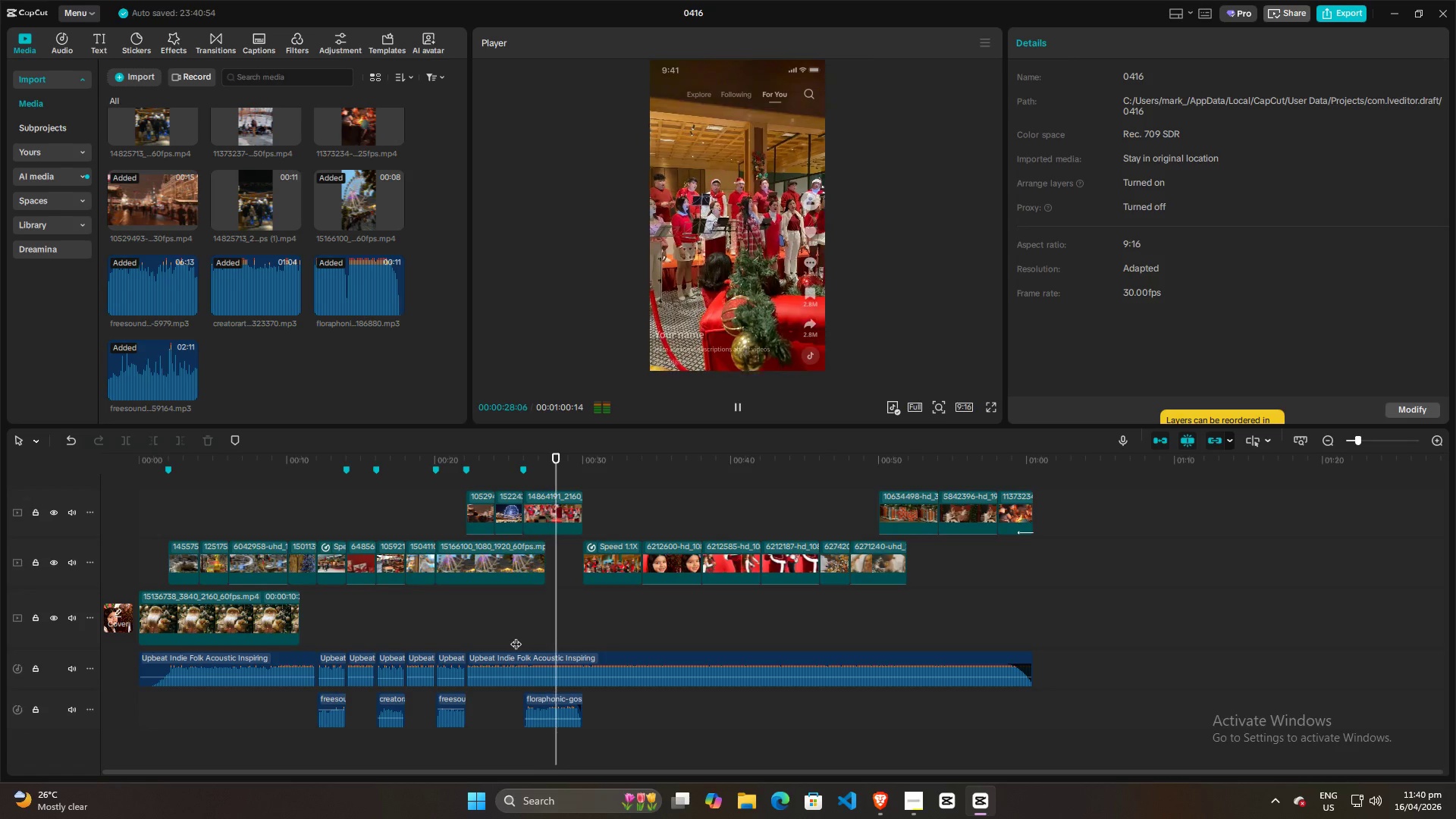 
key(Space)
 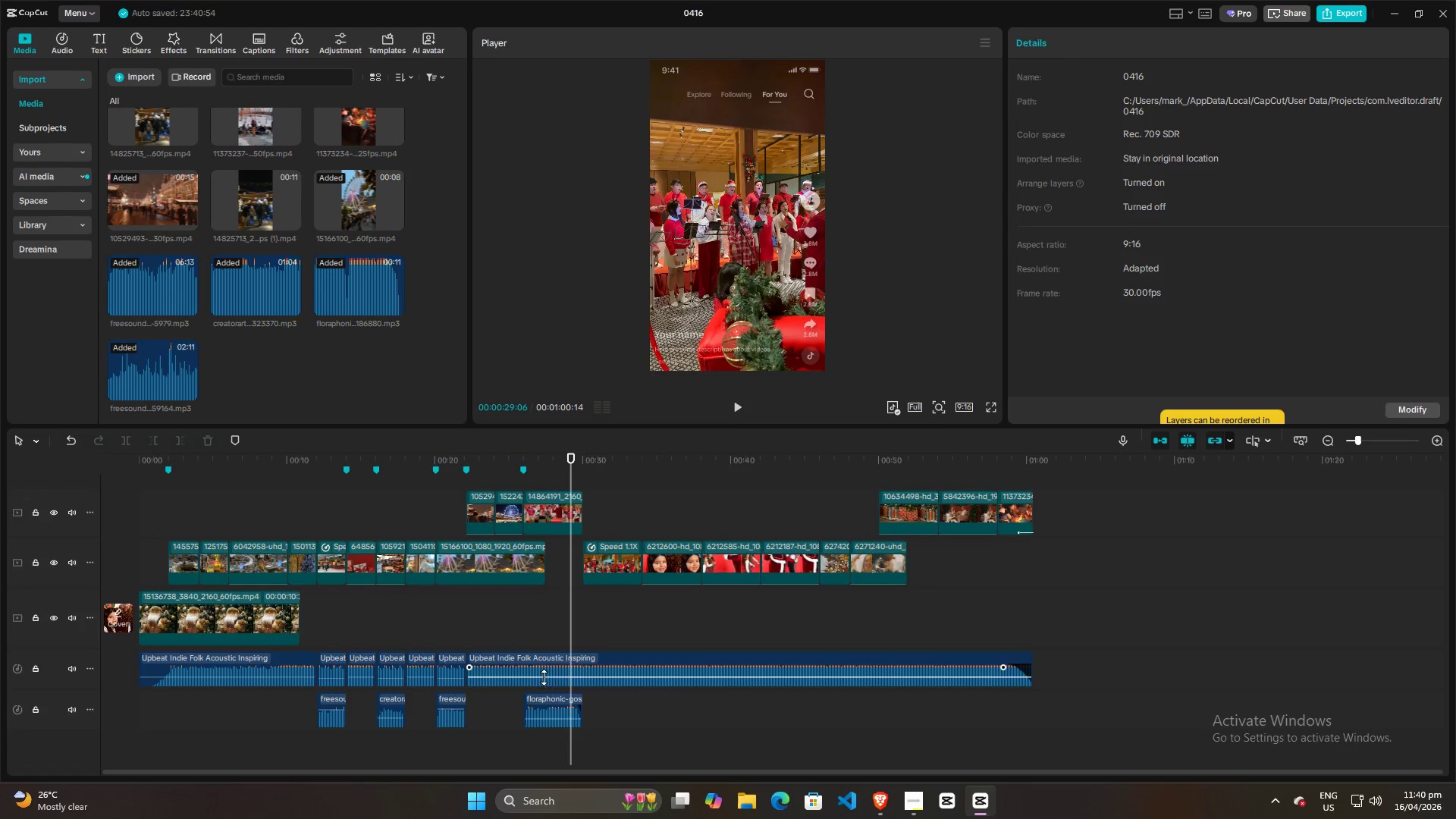 
key(Space)
 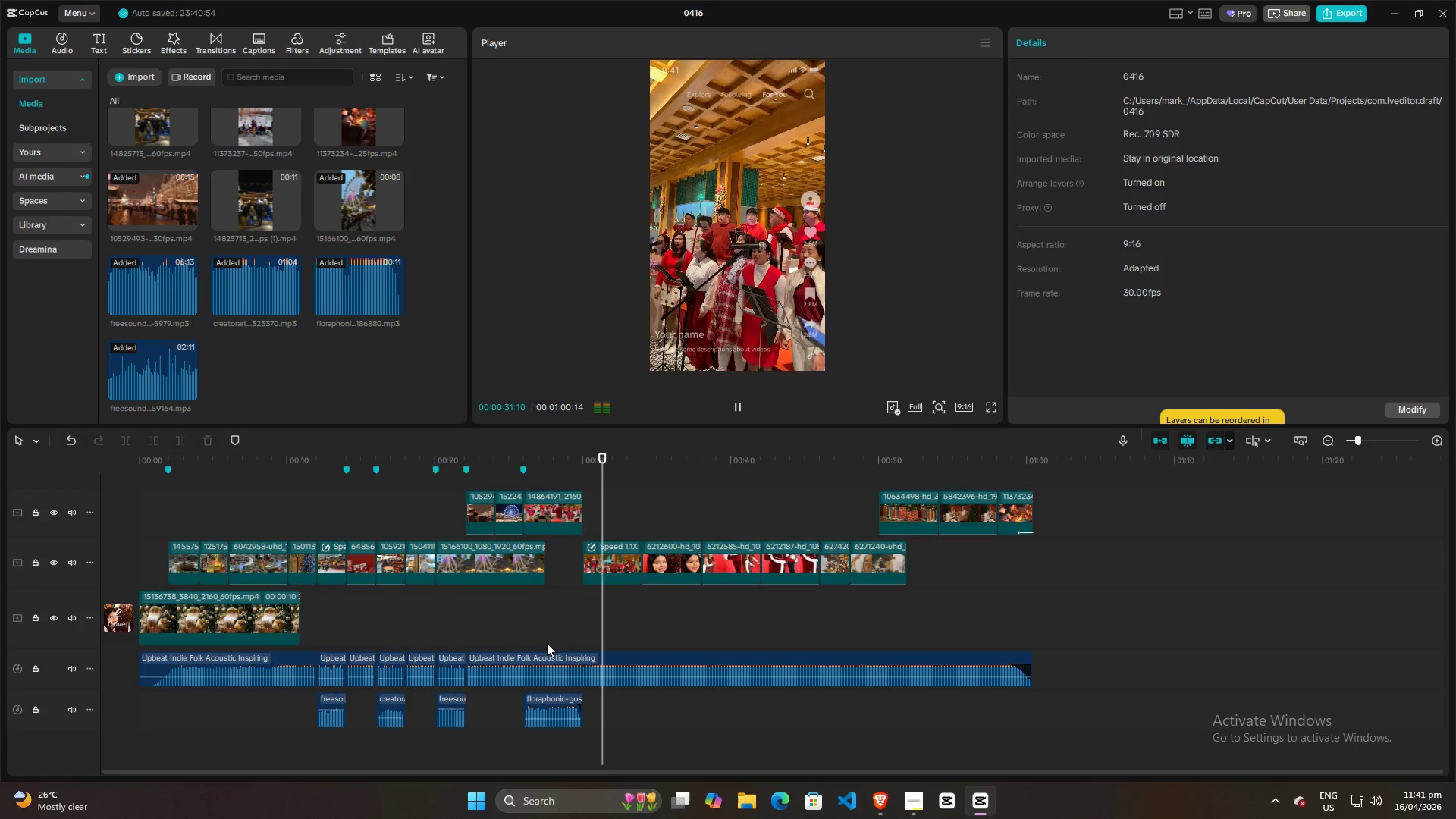 
key(Space)
 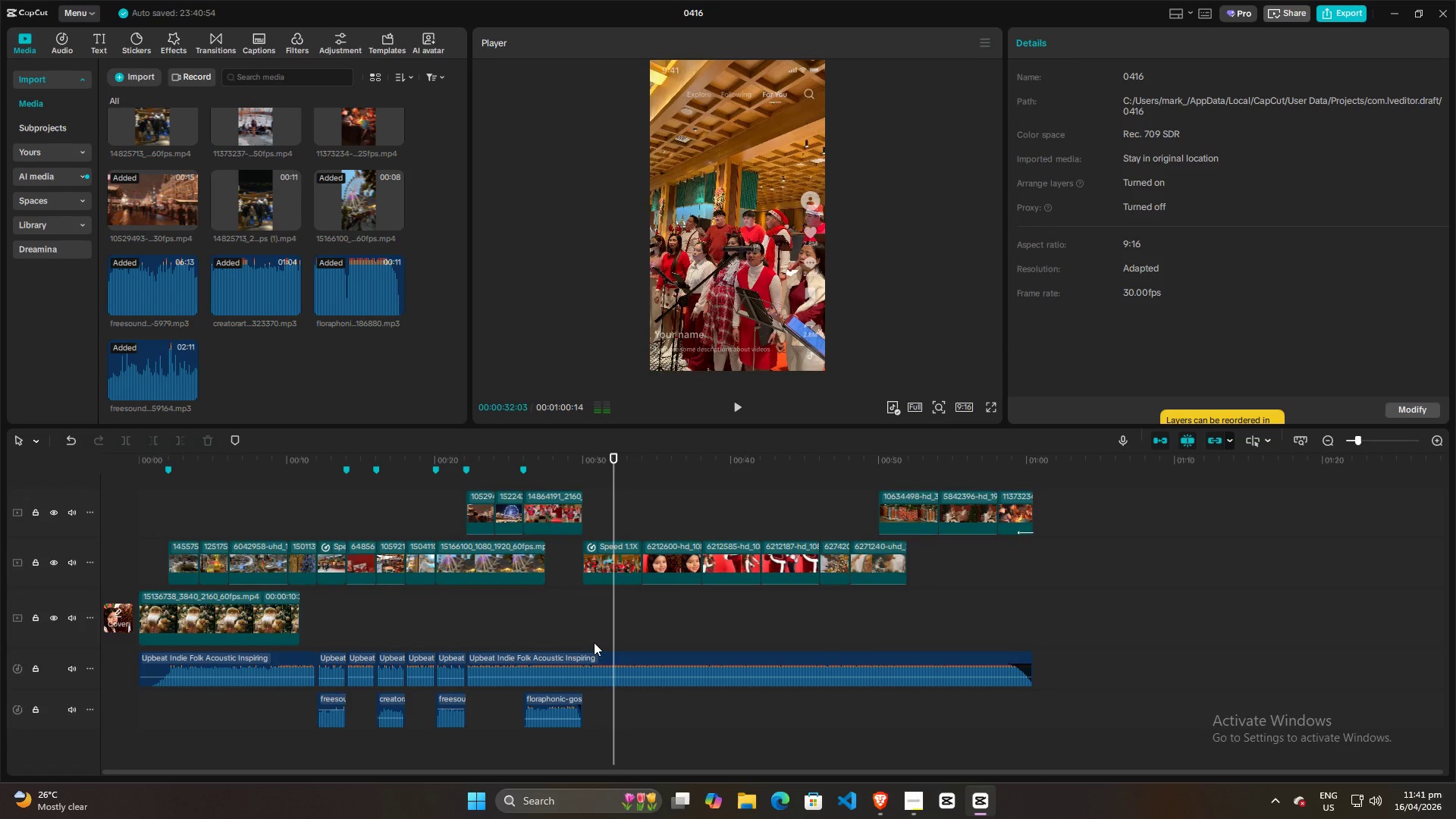 
key(Alt+AltLeft)
 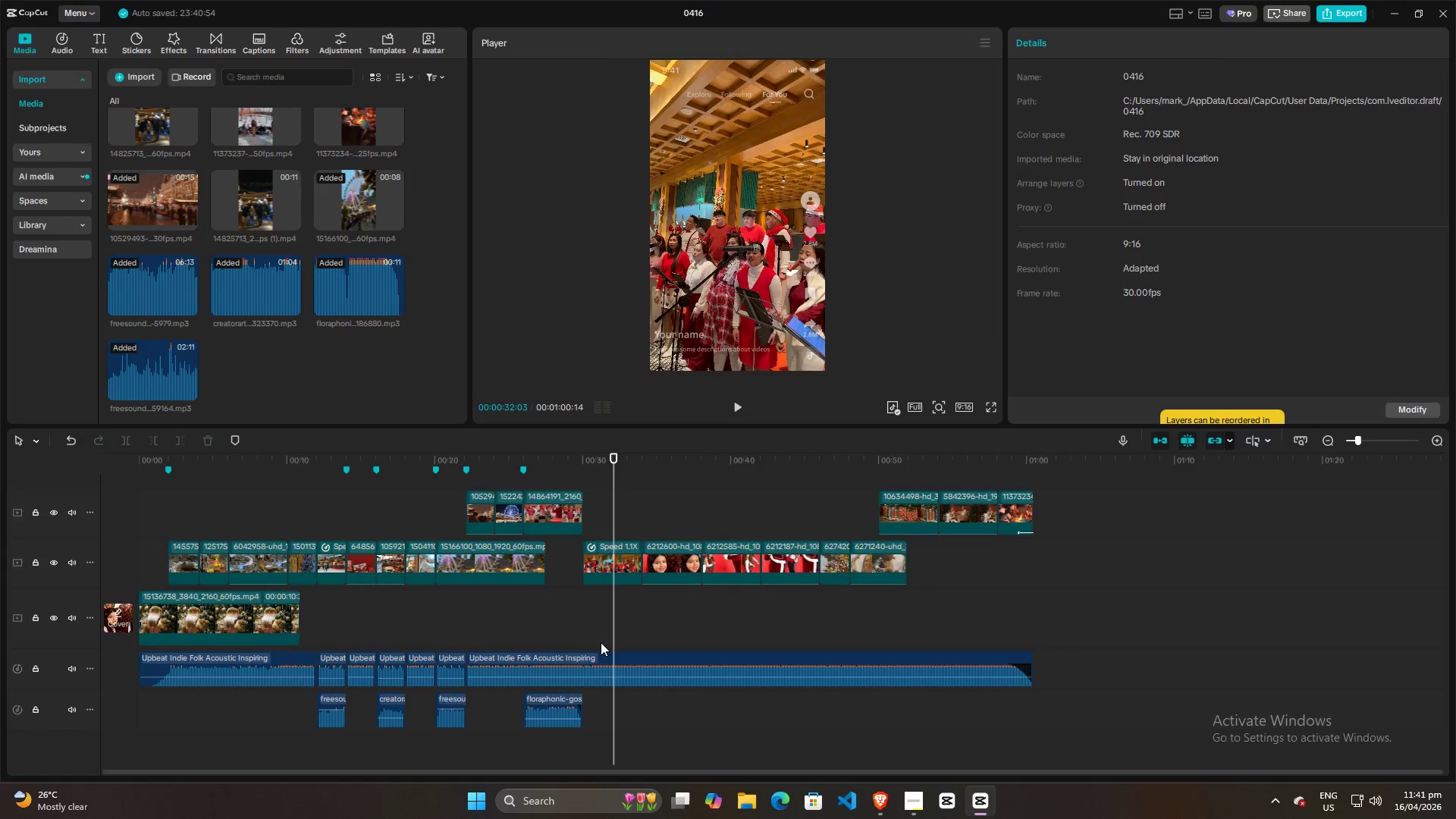 
key(Alt+Tab)
 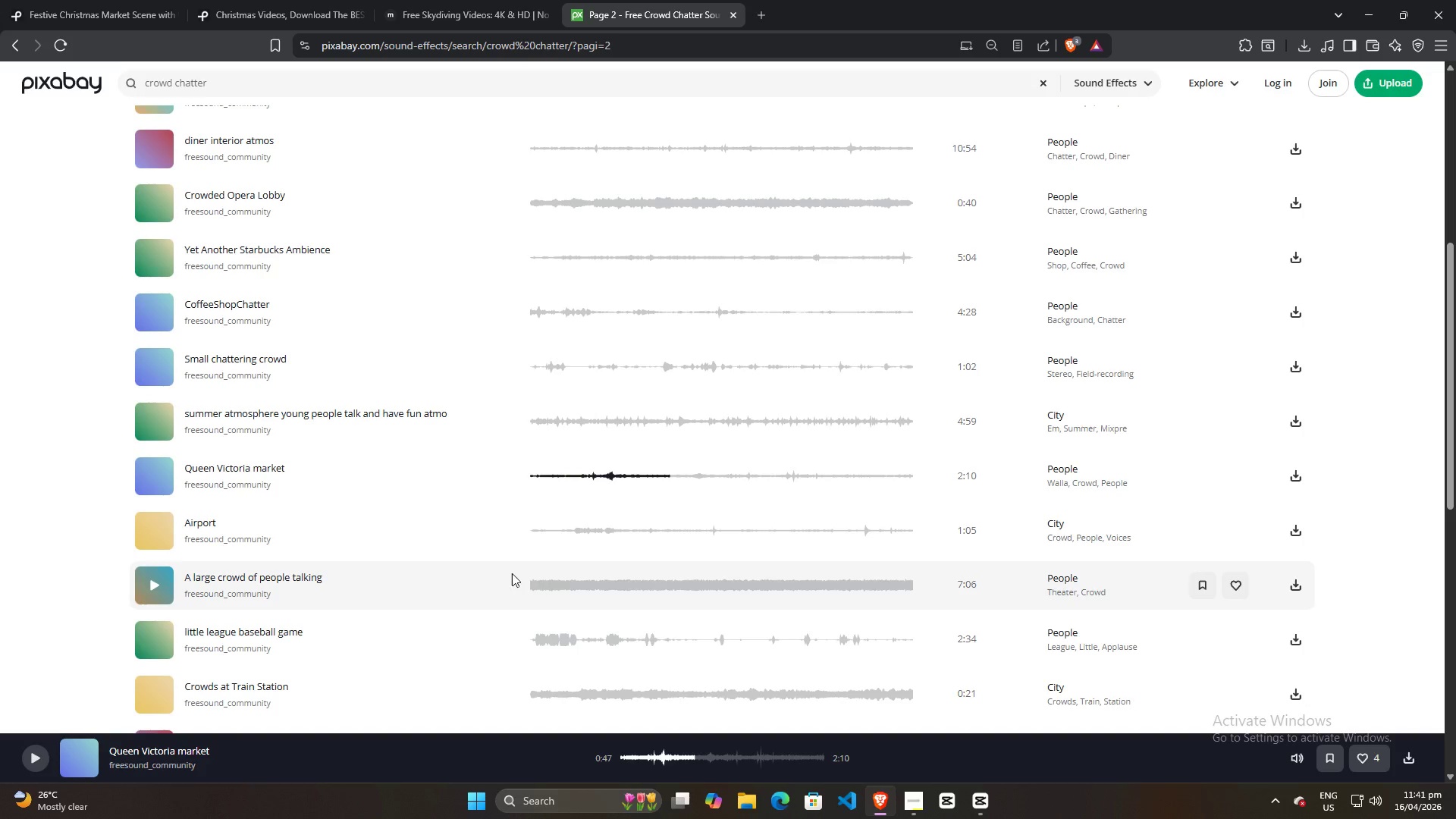 
scroll: coordinate [507, 572], scroll_direction: down, amount: 5.0
 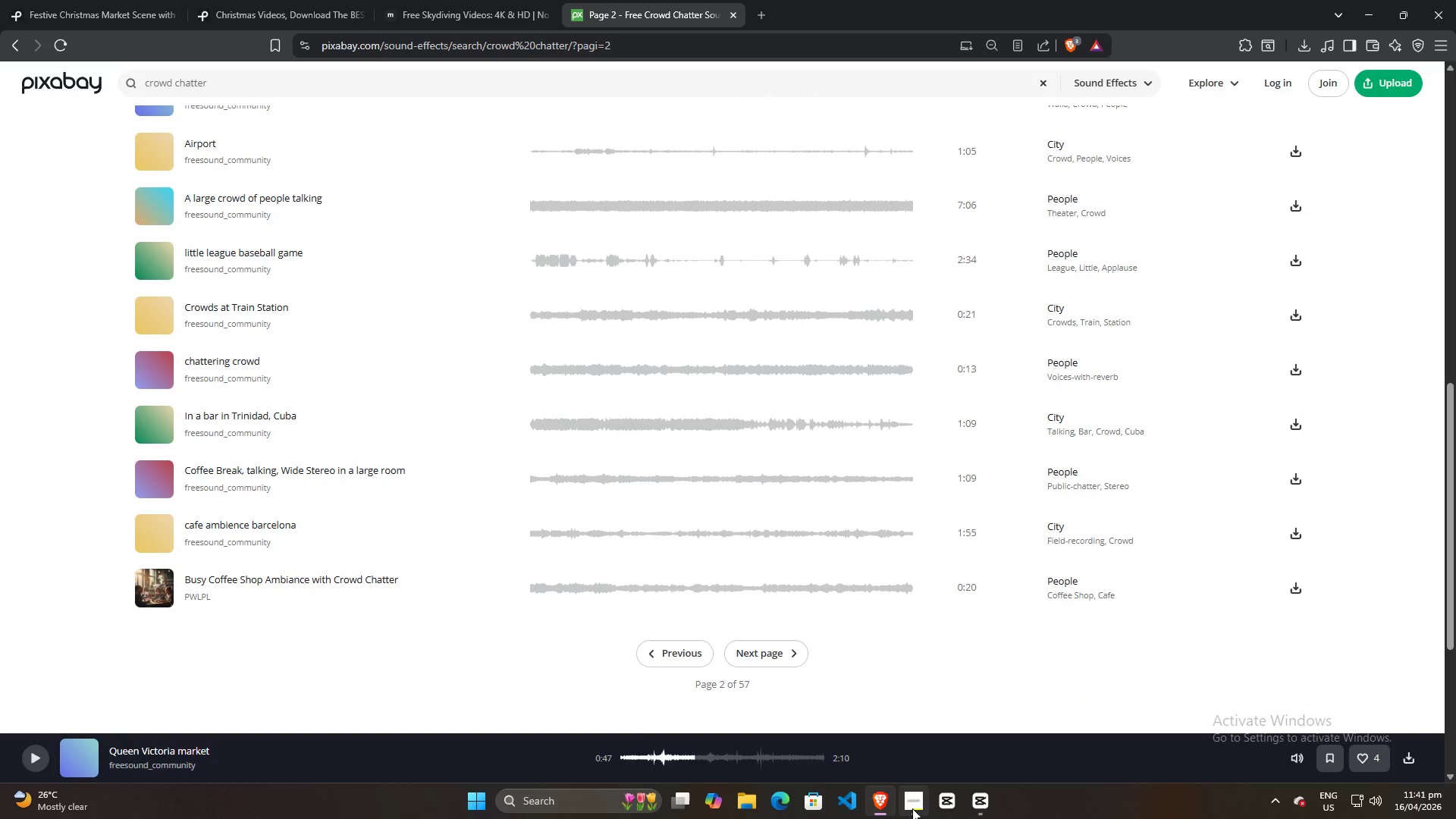 
left_click([915, 802])